 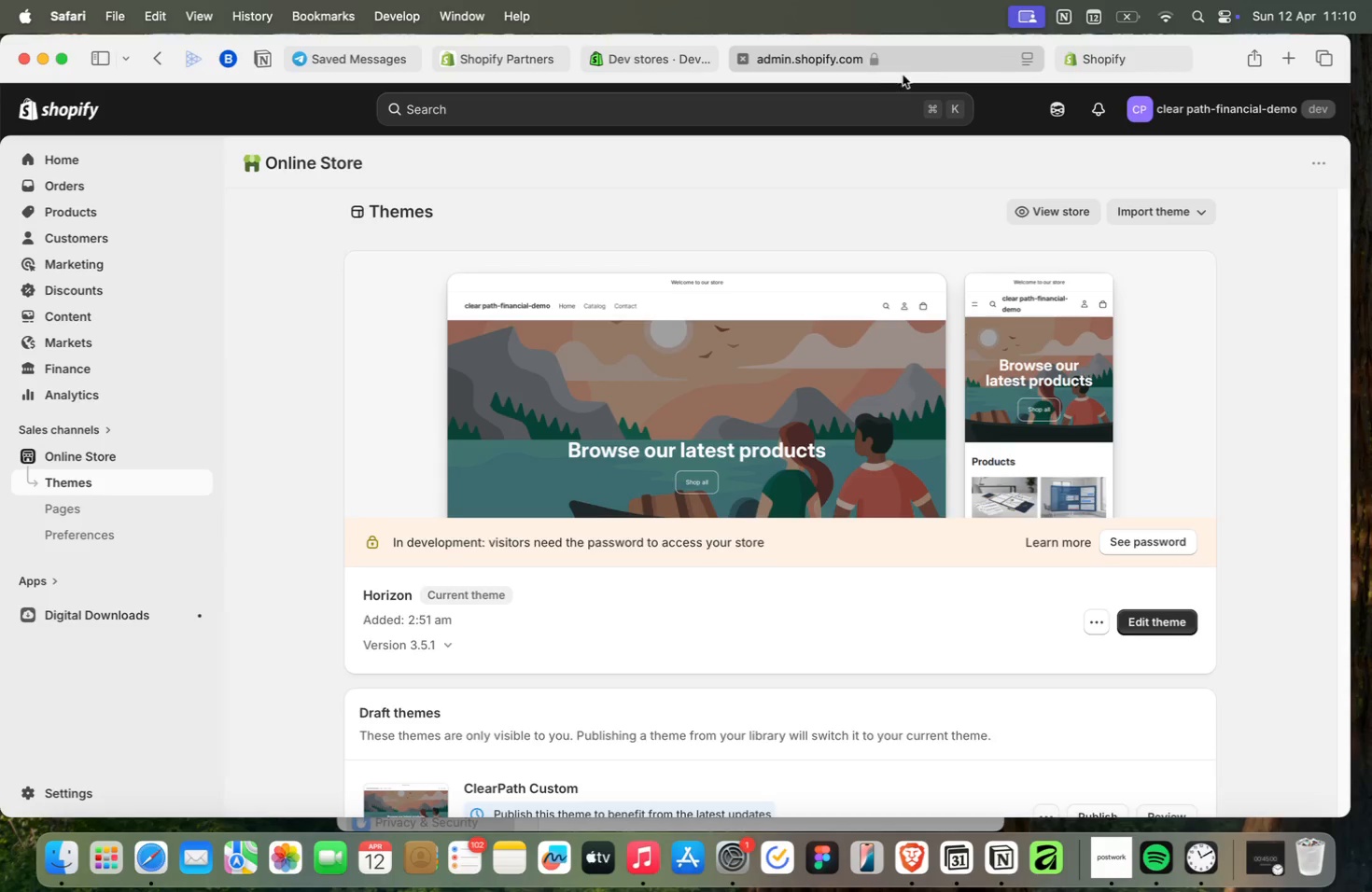 
scroll: coordinate [752, 479], scroll_direction: down, amount: 11.0
 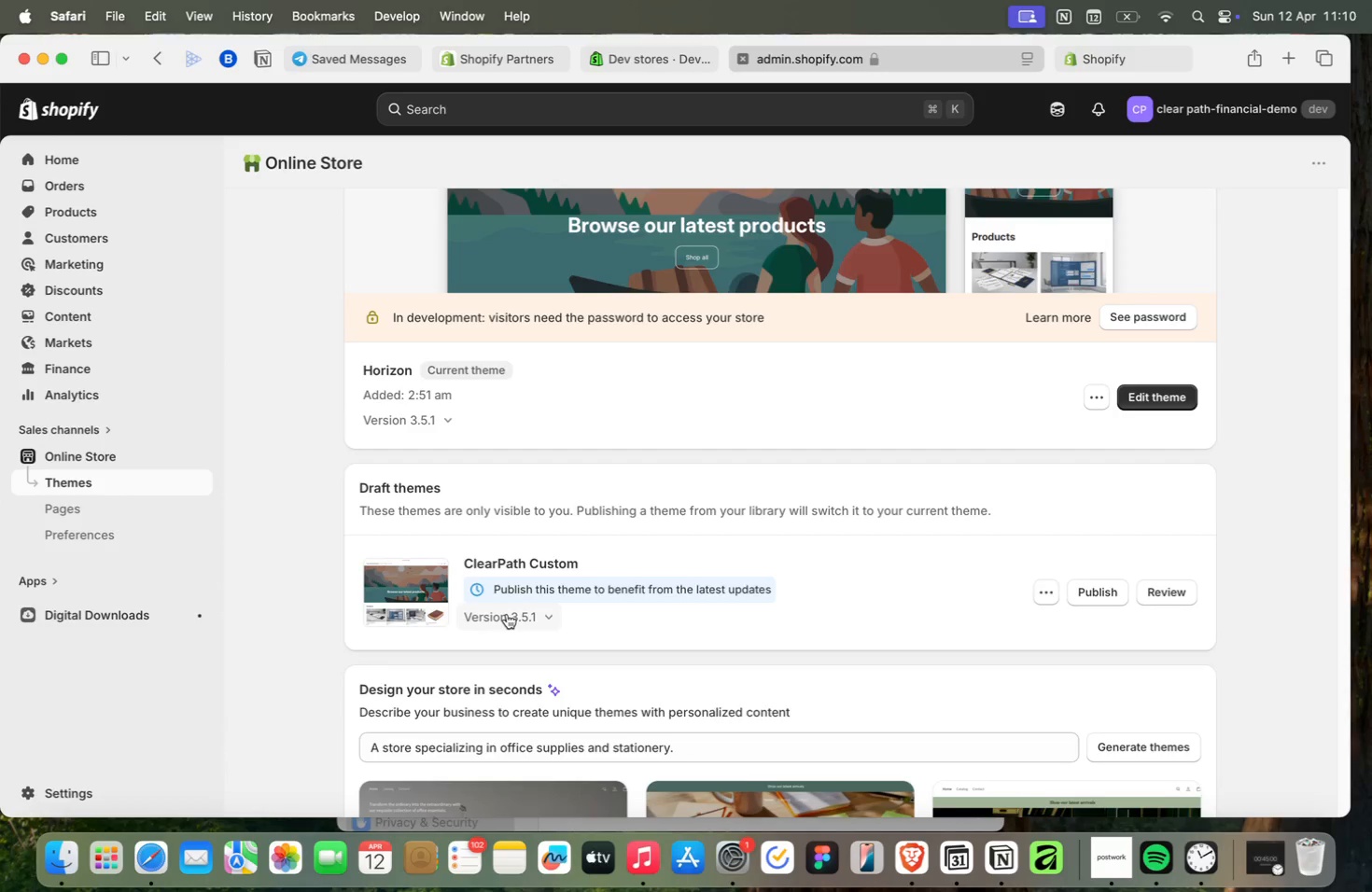 
wait(5.86)
 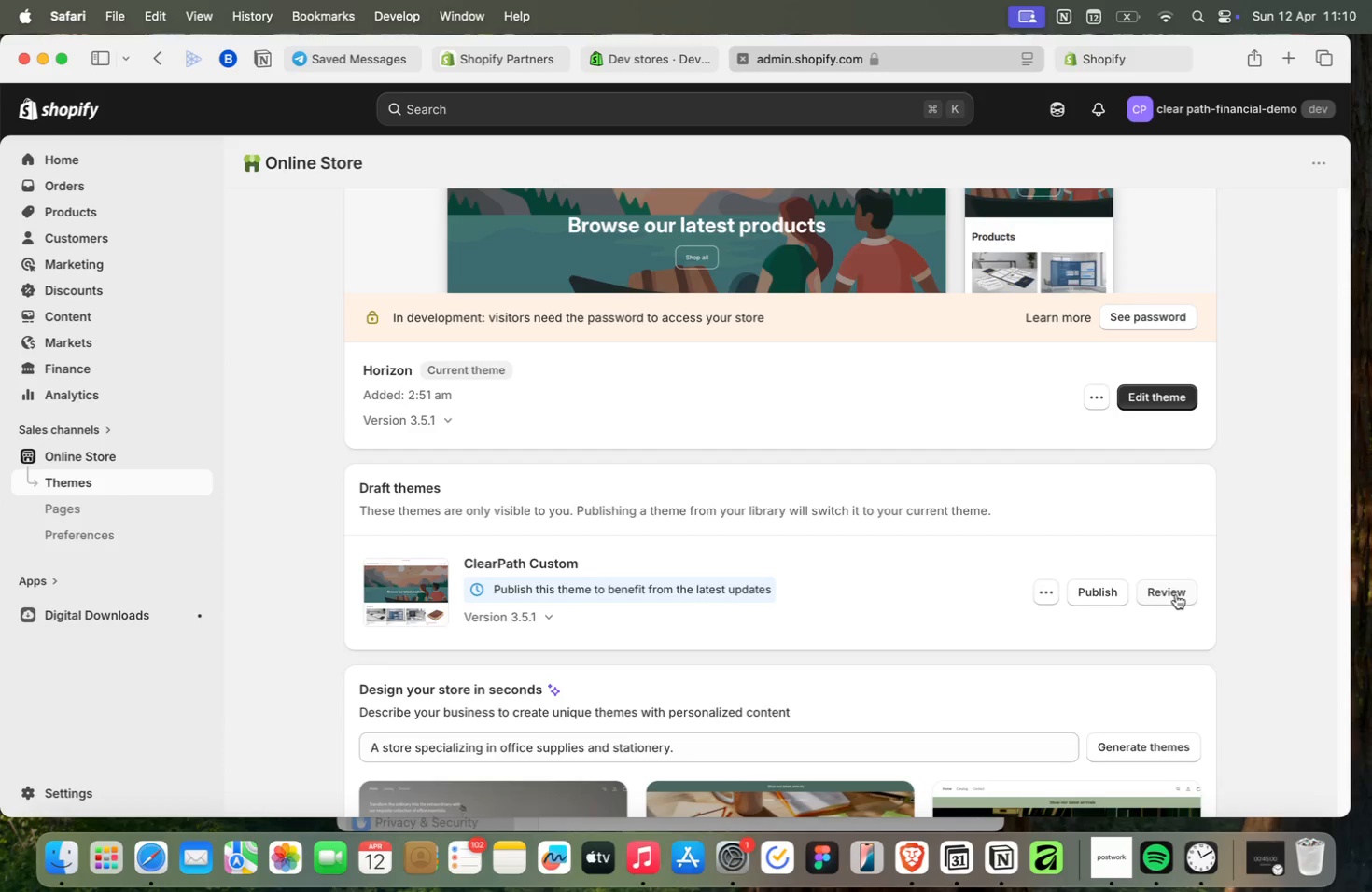 
left_click([1135, 56])
 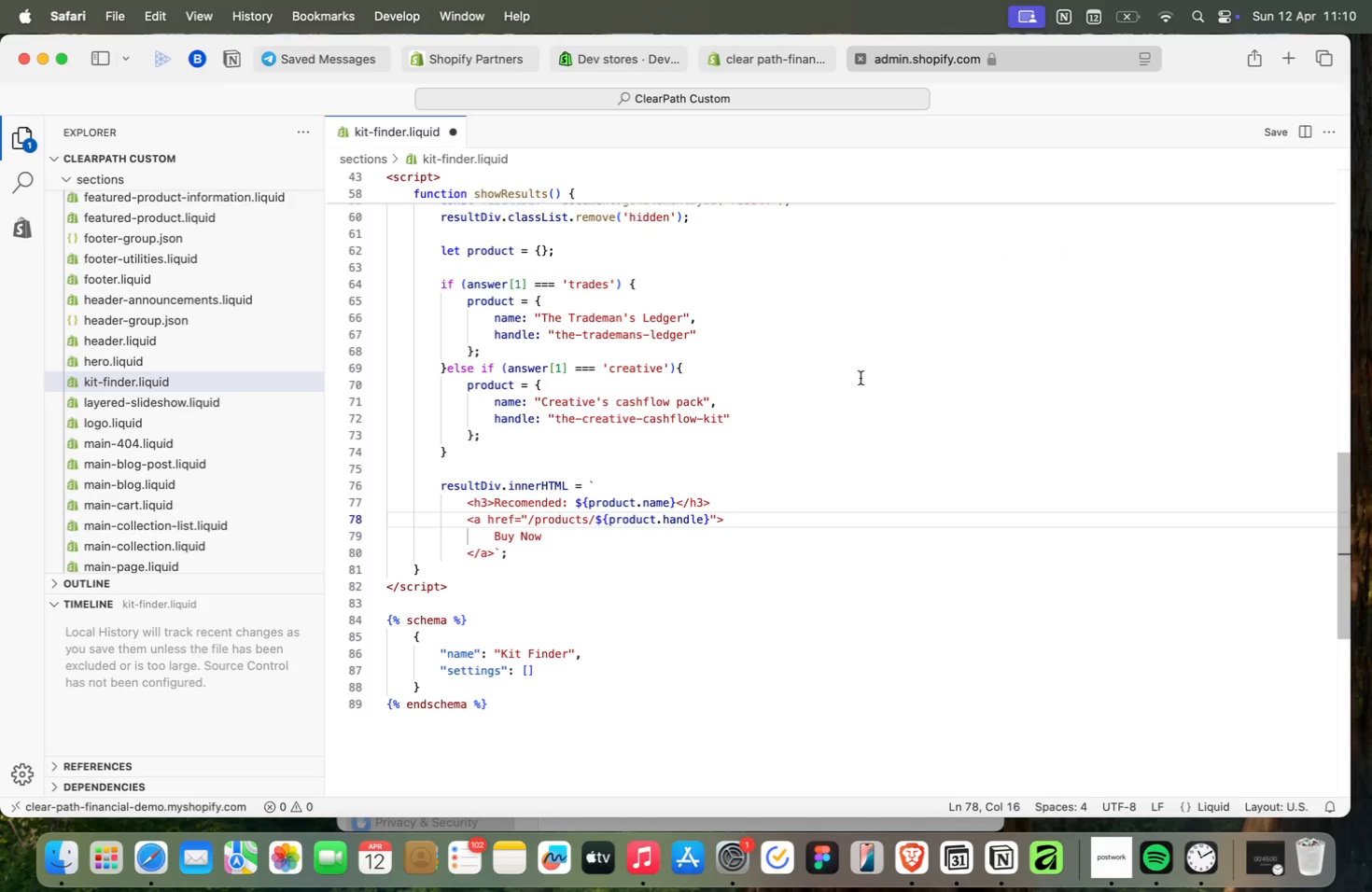 
left_click([846, 397])
 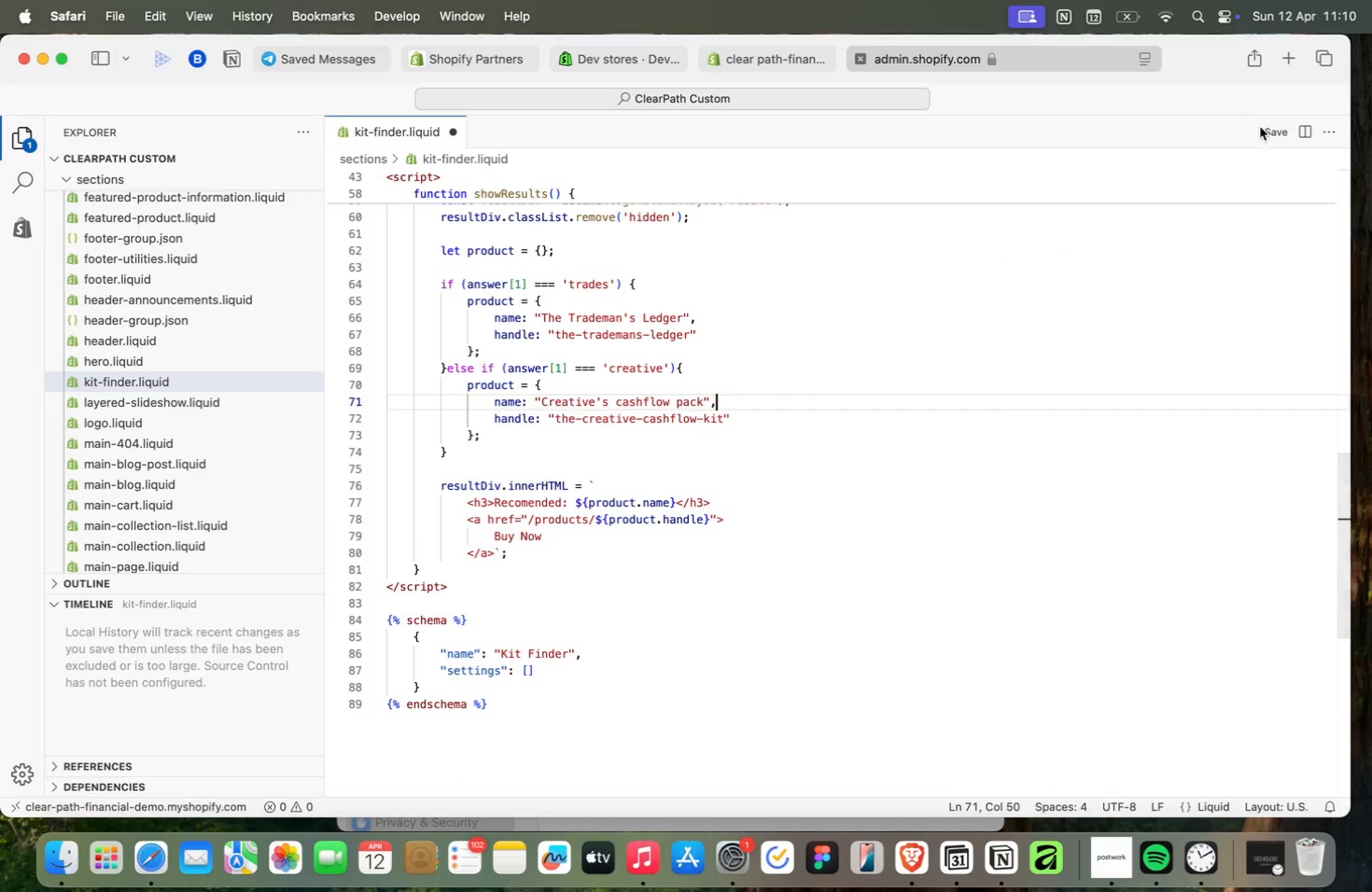 
left_click([1265, 133])
 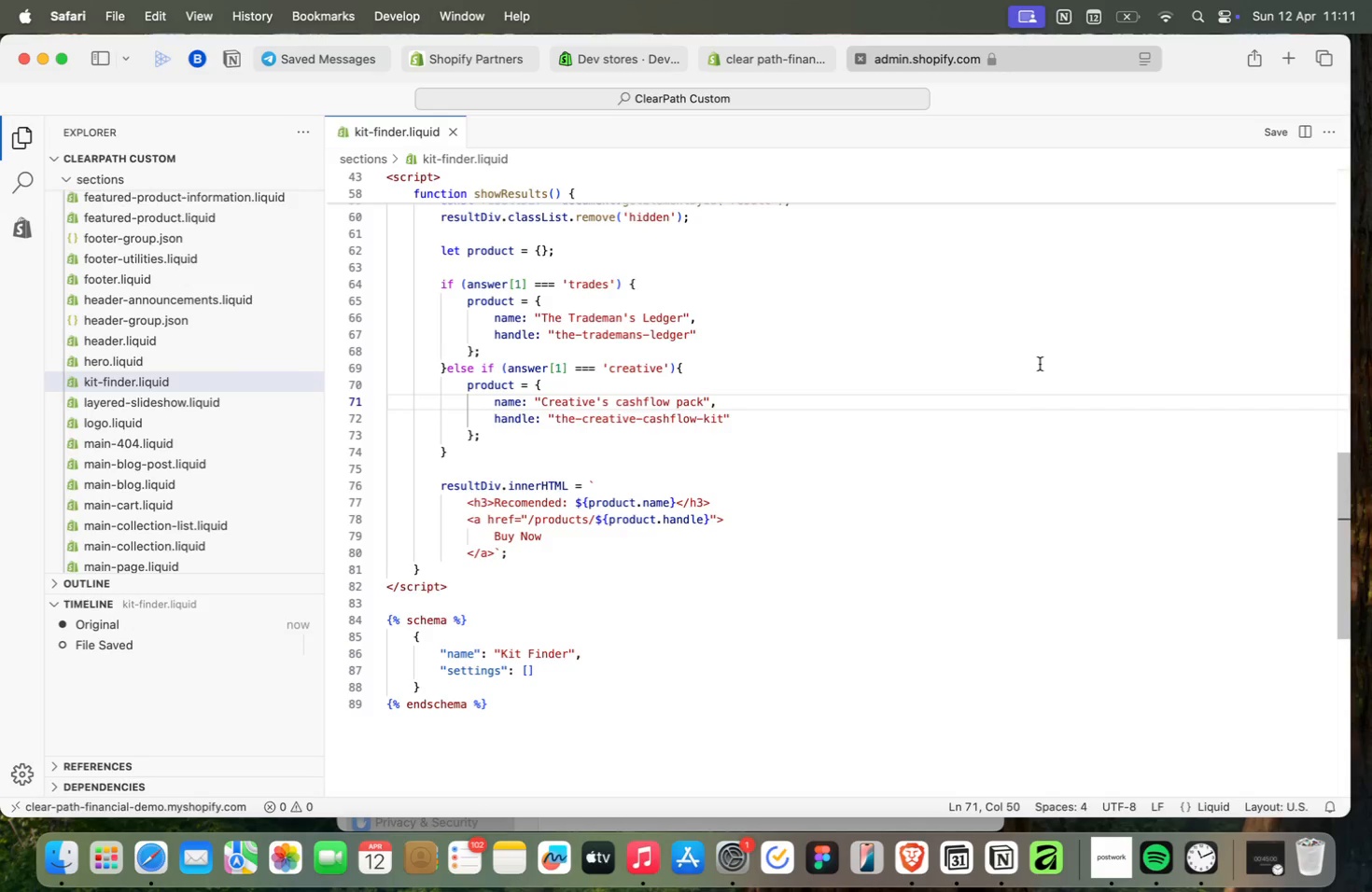 
wait(59.84)
 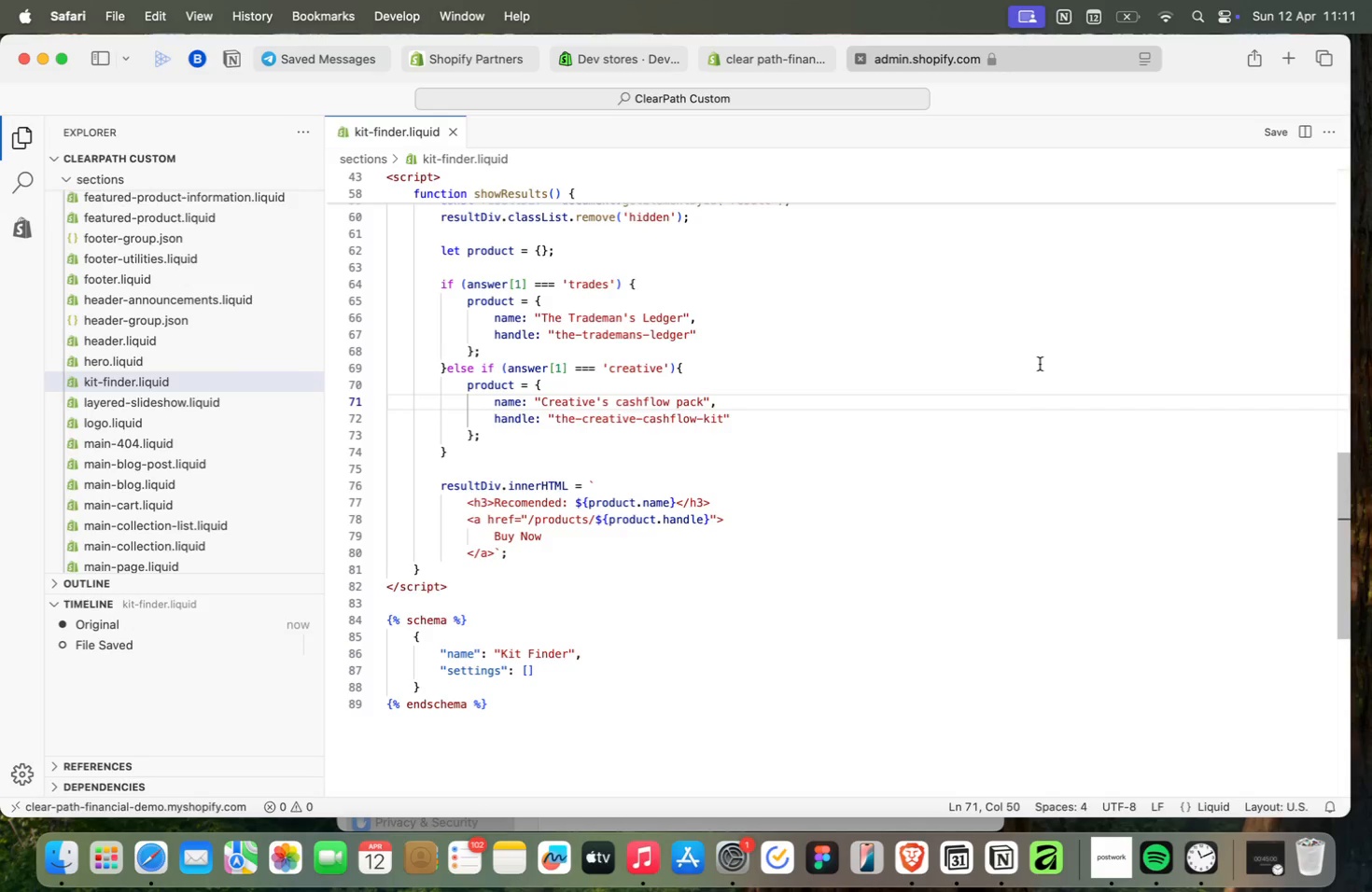 
left_click([848, 453])
 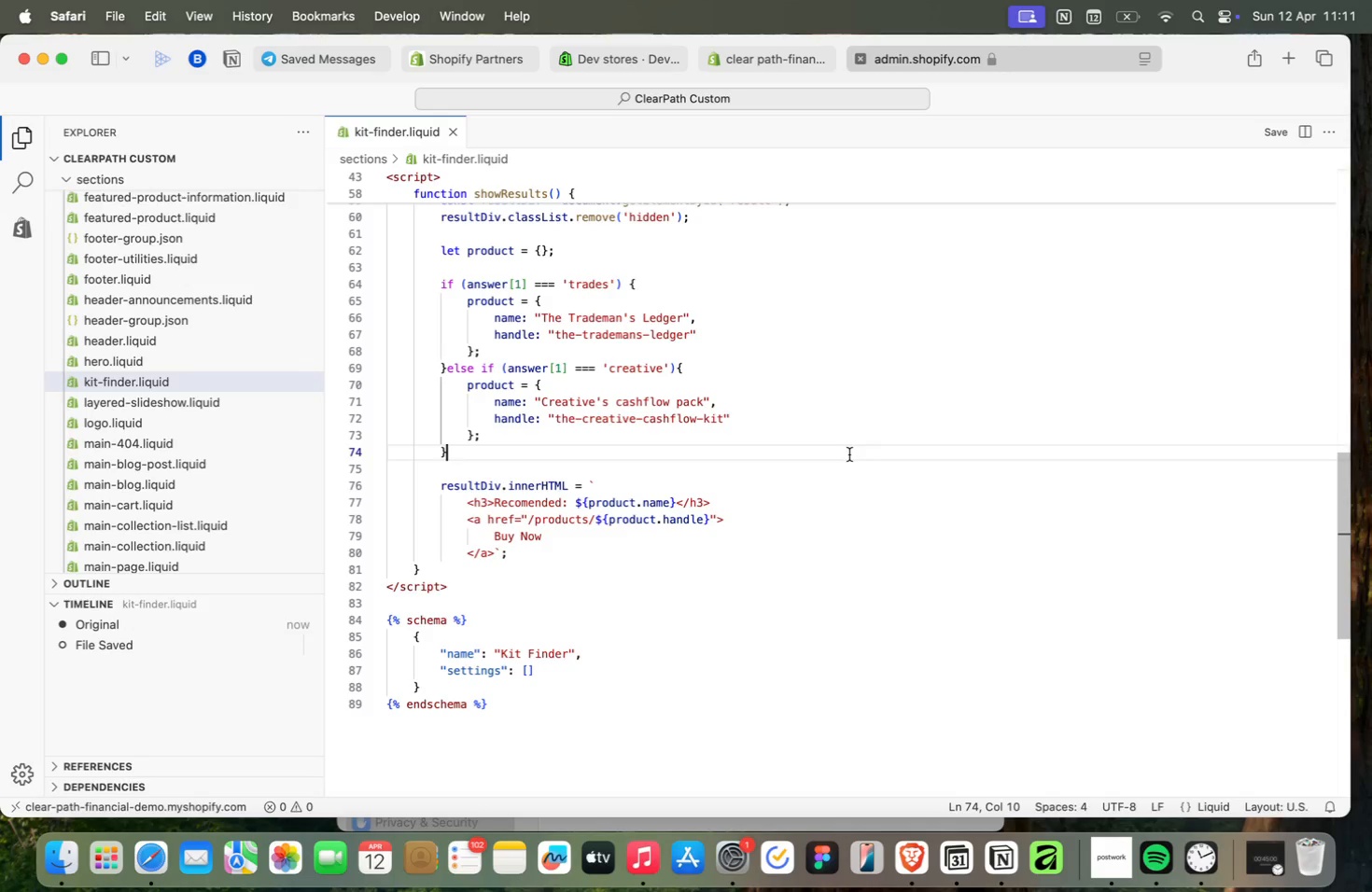 
wait(12.9)
 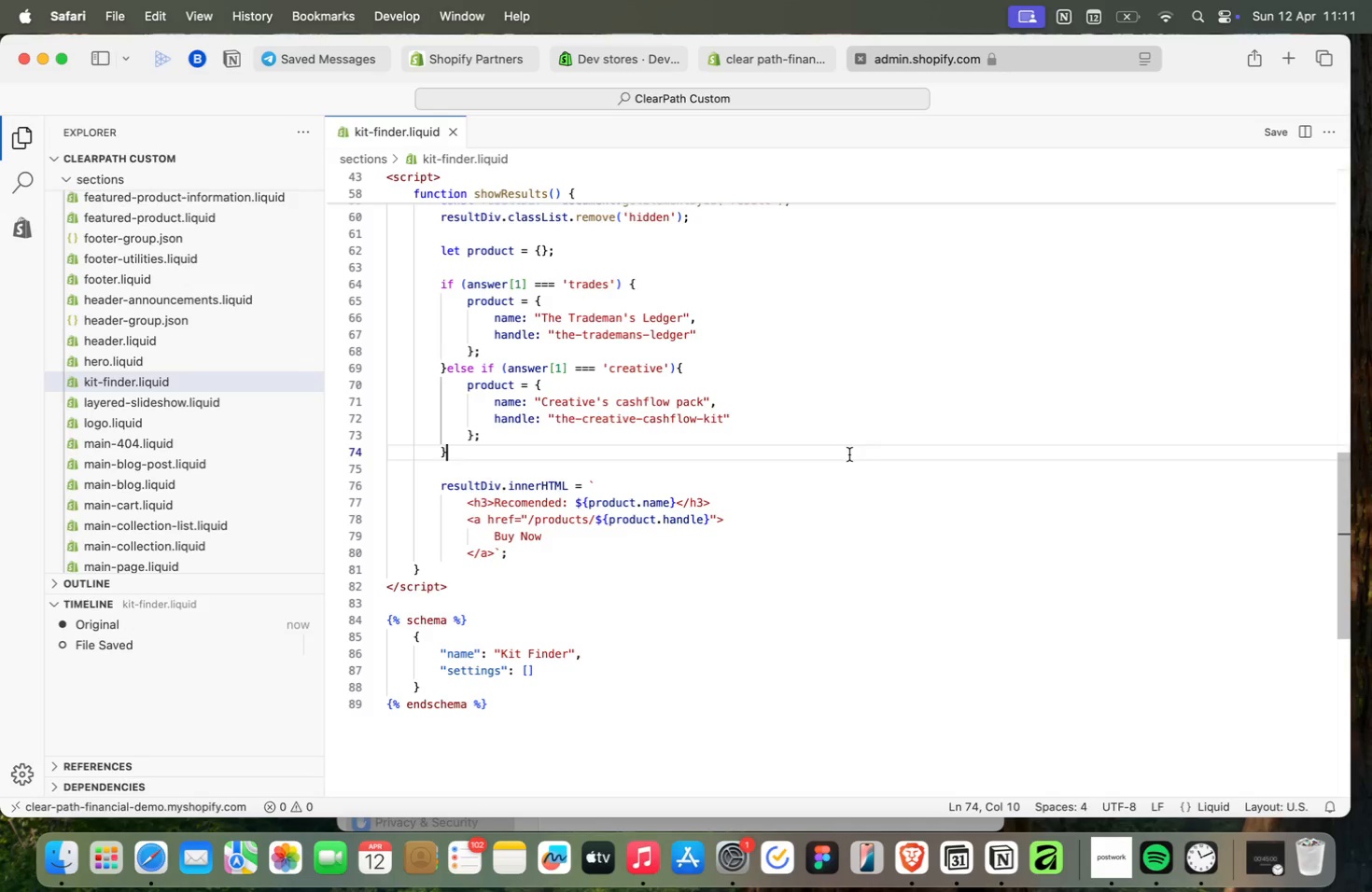 
scroll: coordinate [1179, 387], scroll_direction: down, amount: 1.0
 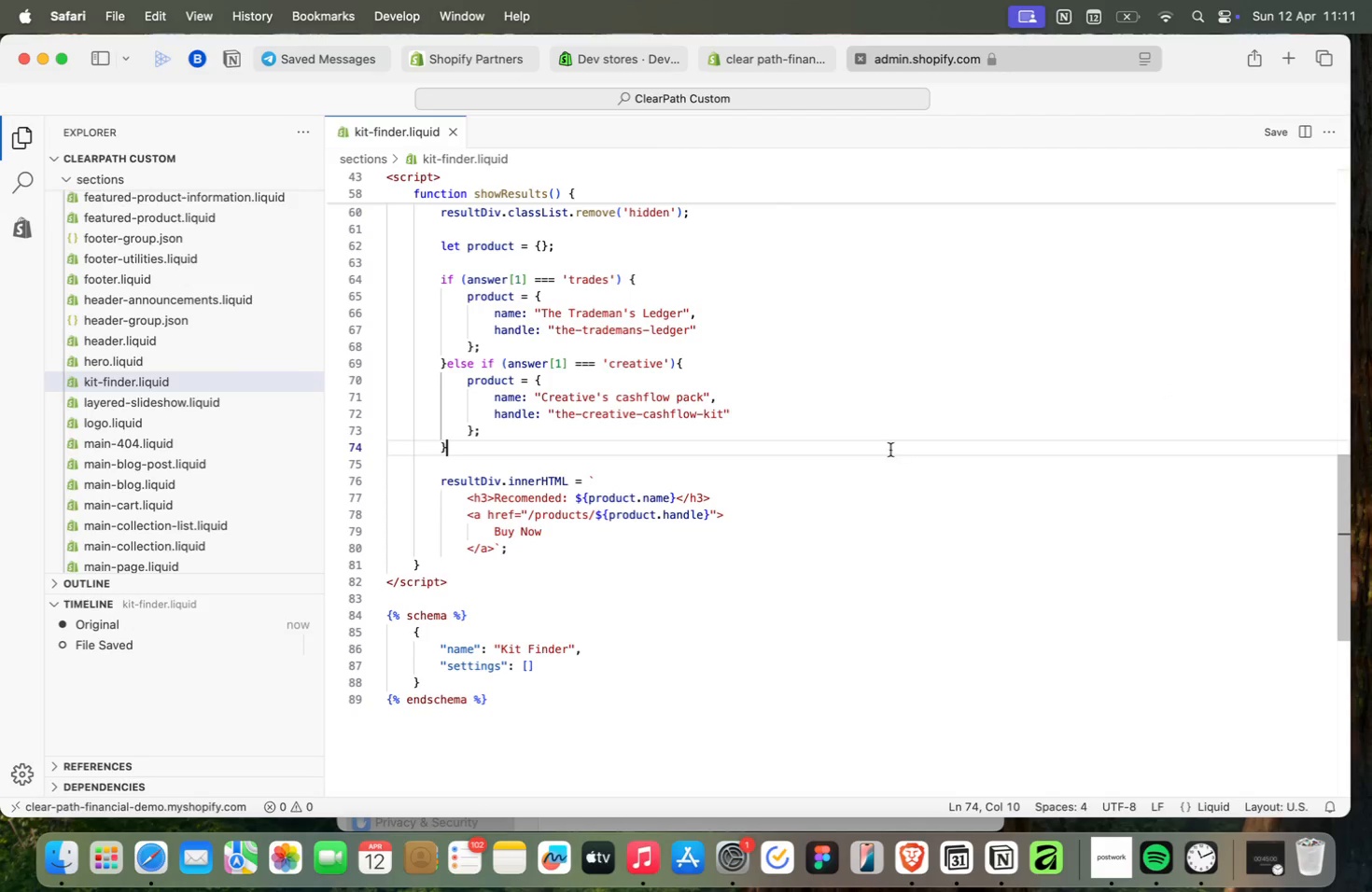 
scroll: coordinate [889, 444], scroll_direction: up, amount: 13.0
 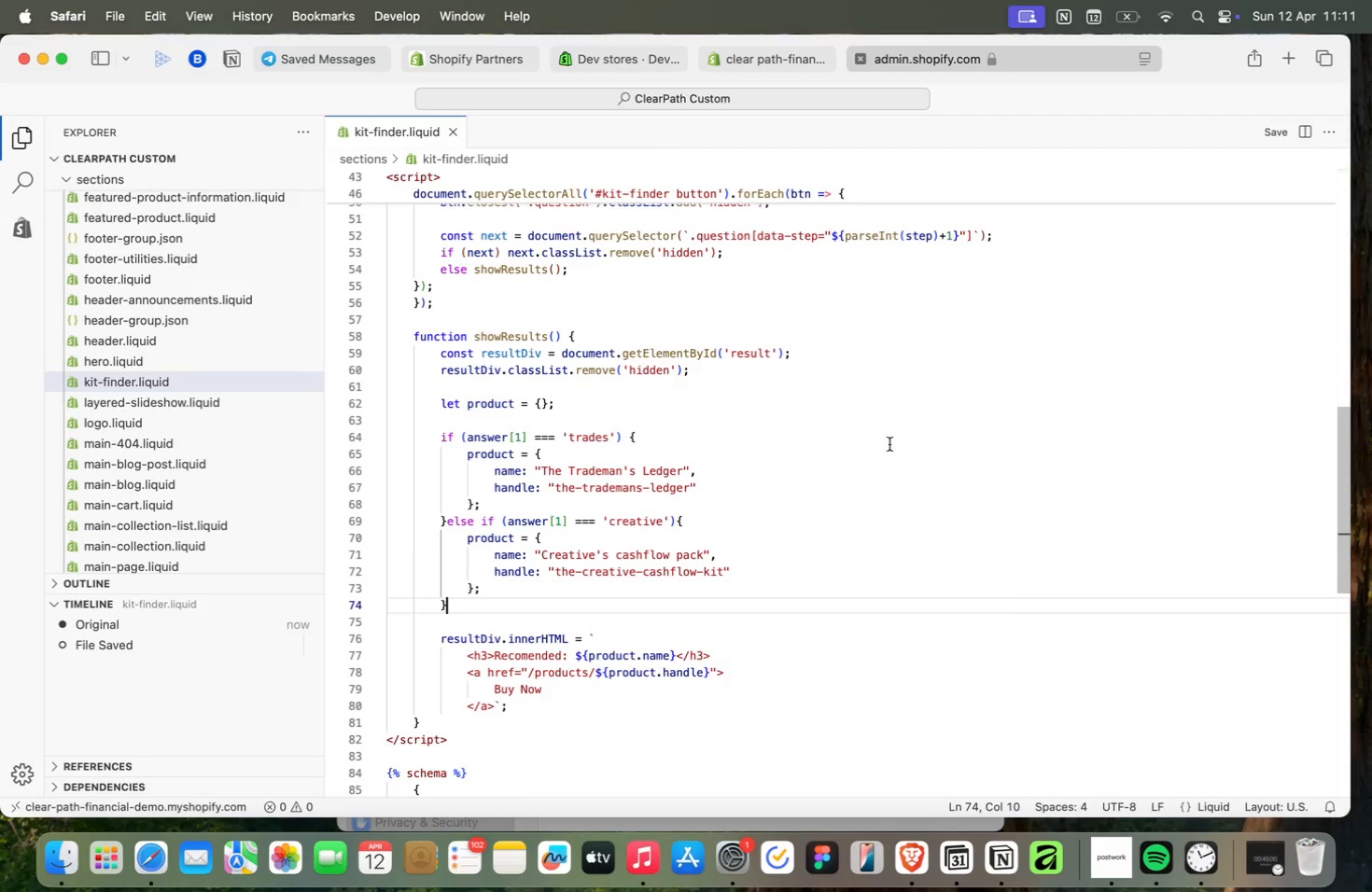 
scroll: coordinate [889, 444], scroll_direction: up, amount: 2.0
 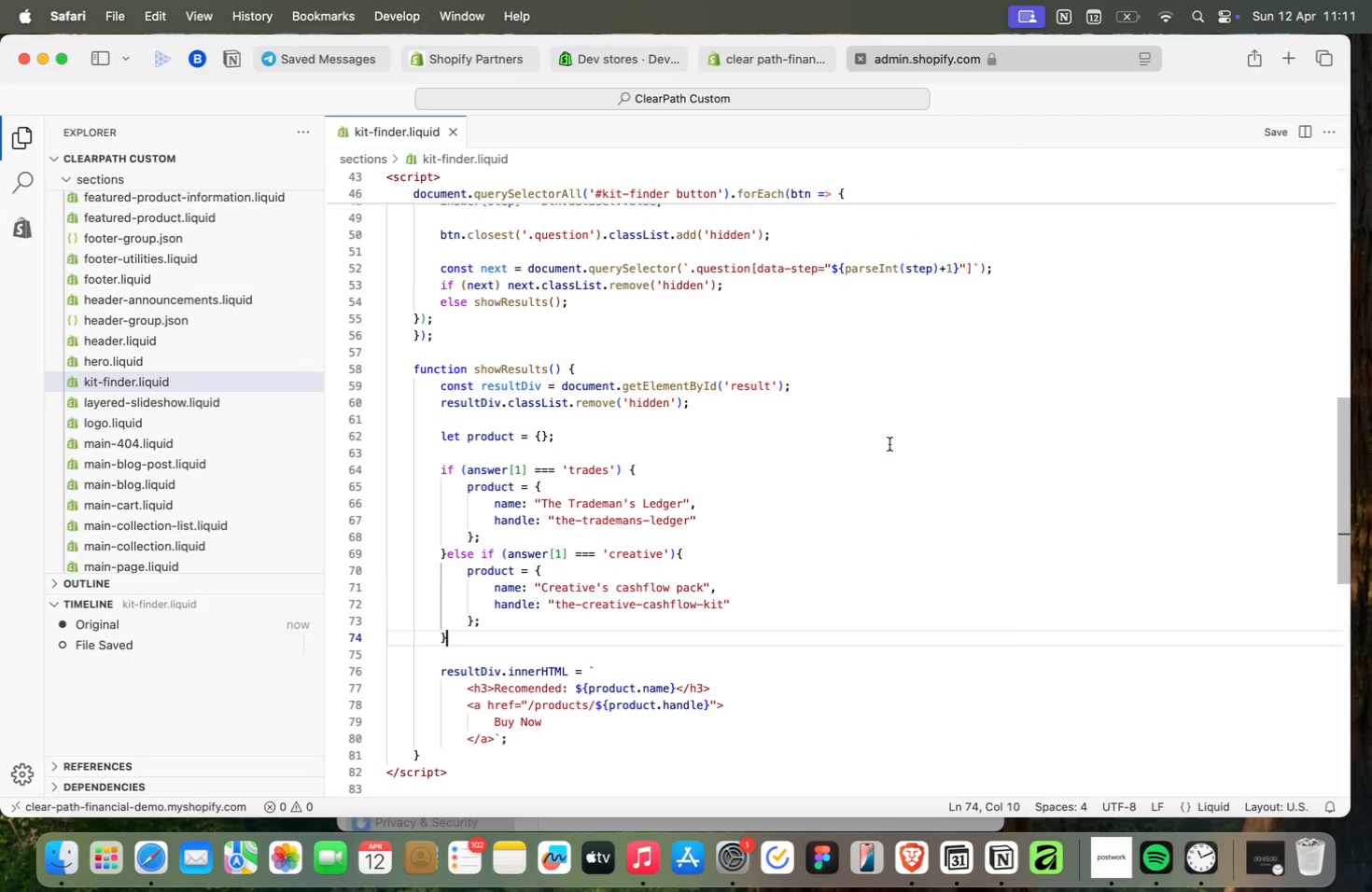 
scroll: coordinate [889, 444], scroll_direction: down, amount: 2.0
 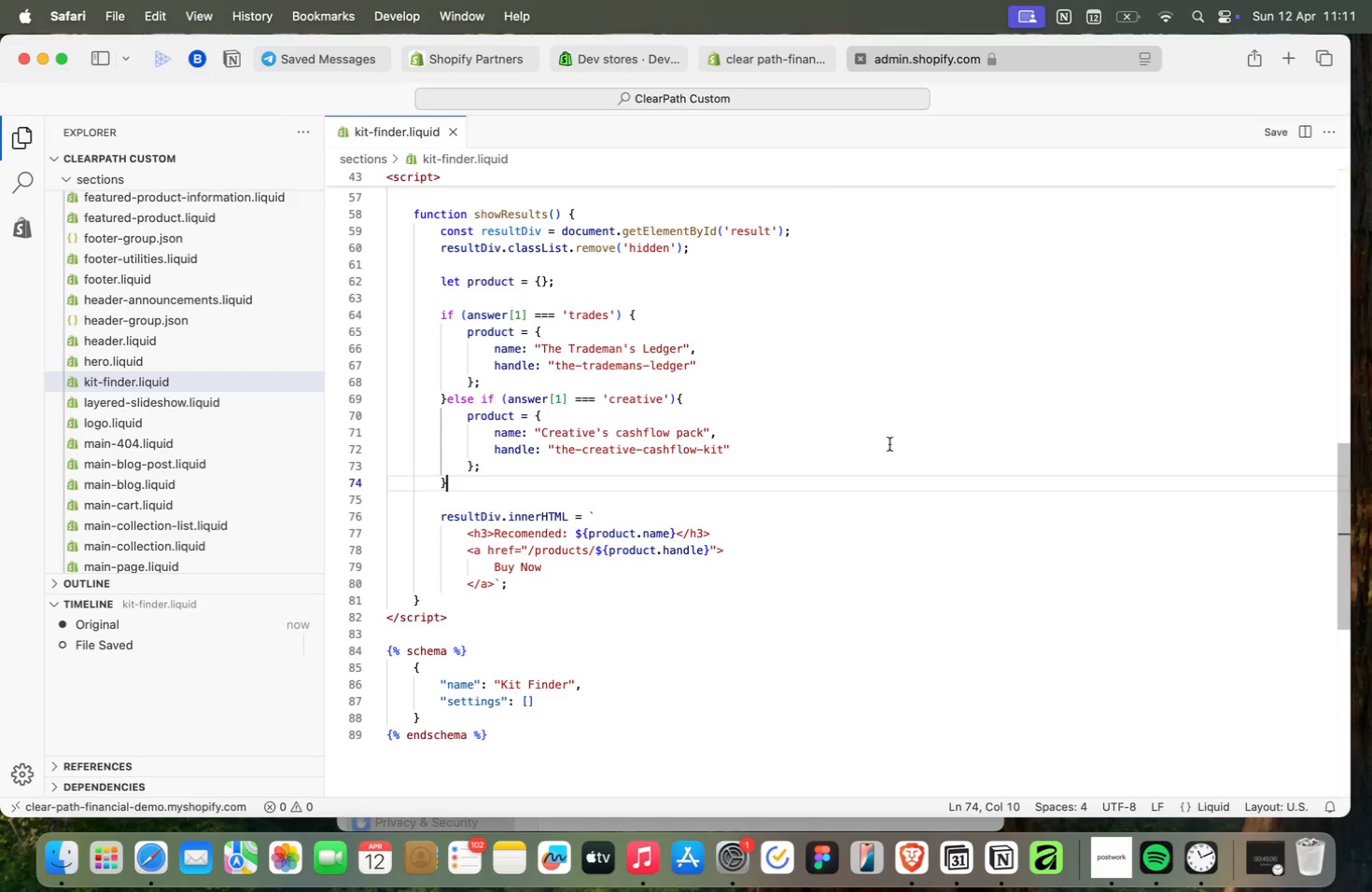 
scroll: coordinate [889, 444], scroll_direction: up, amount: 11.0
 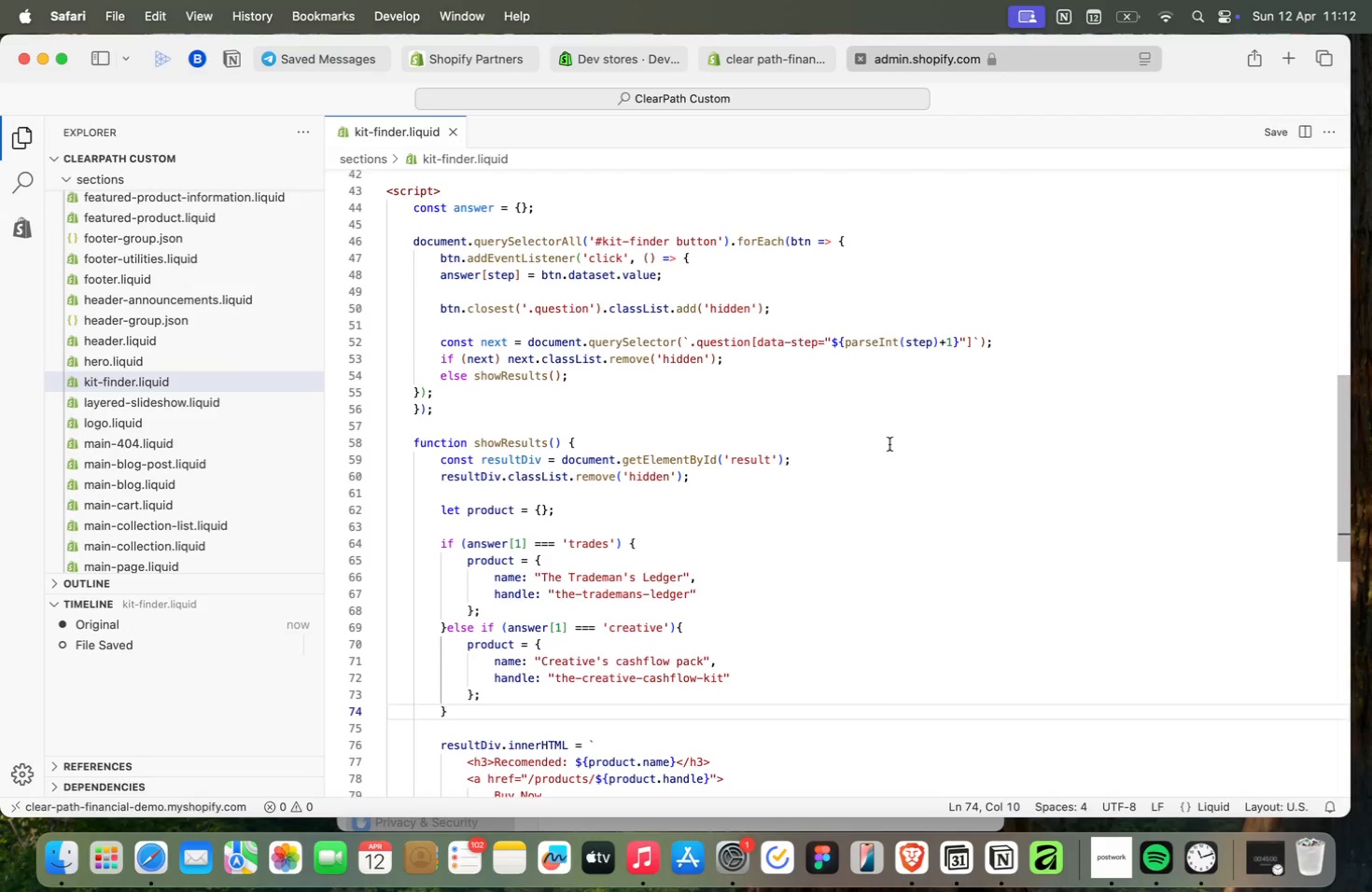 
scroll: coordinate [889, 466], scroll_direction: down, amount: 16.0
 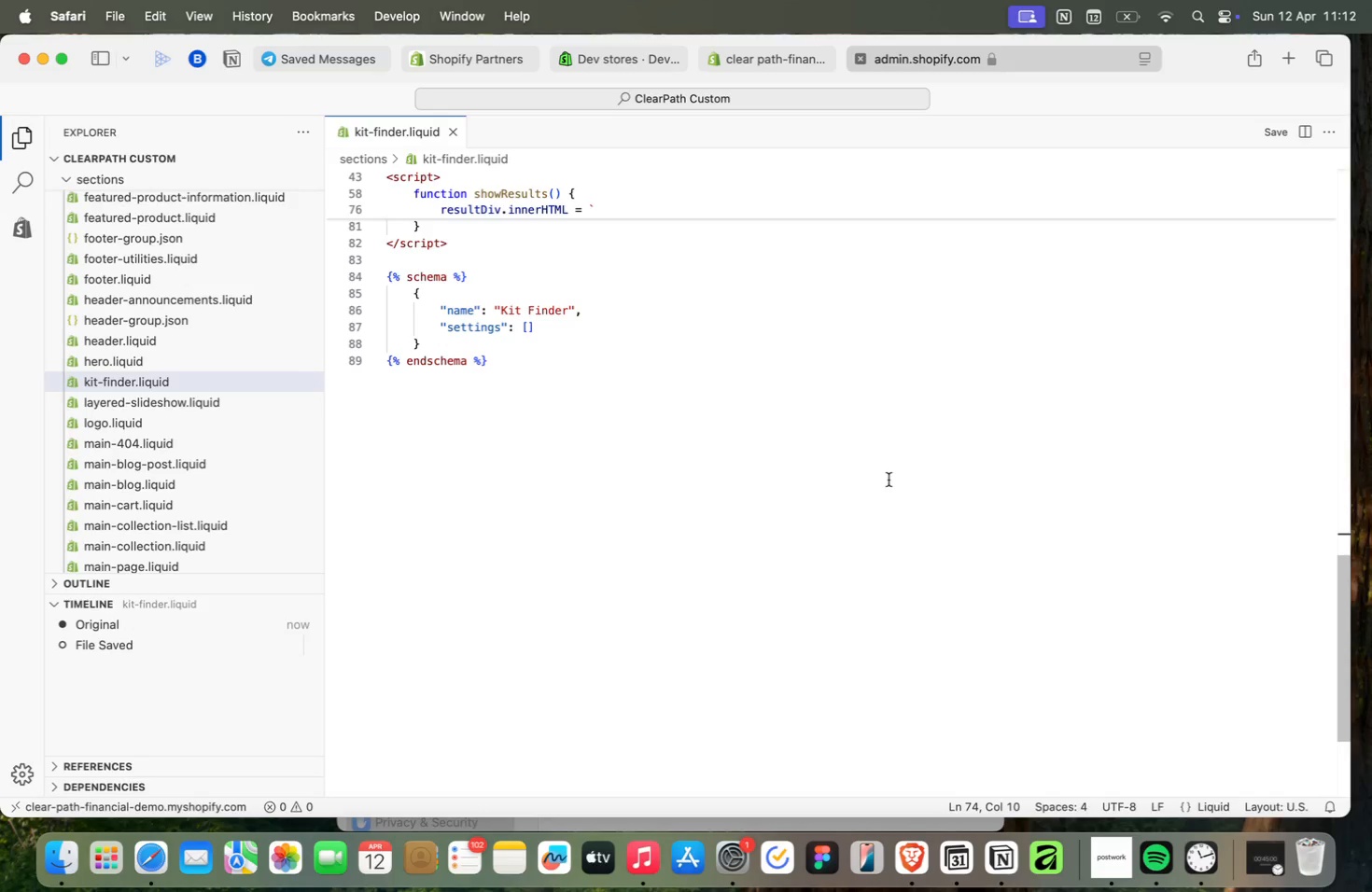 
wait(14.67)
 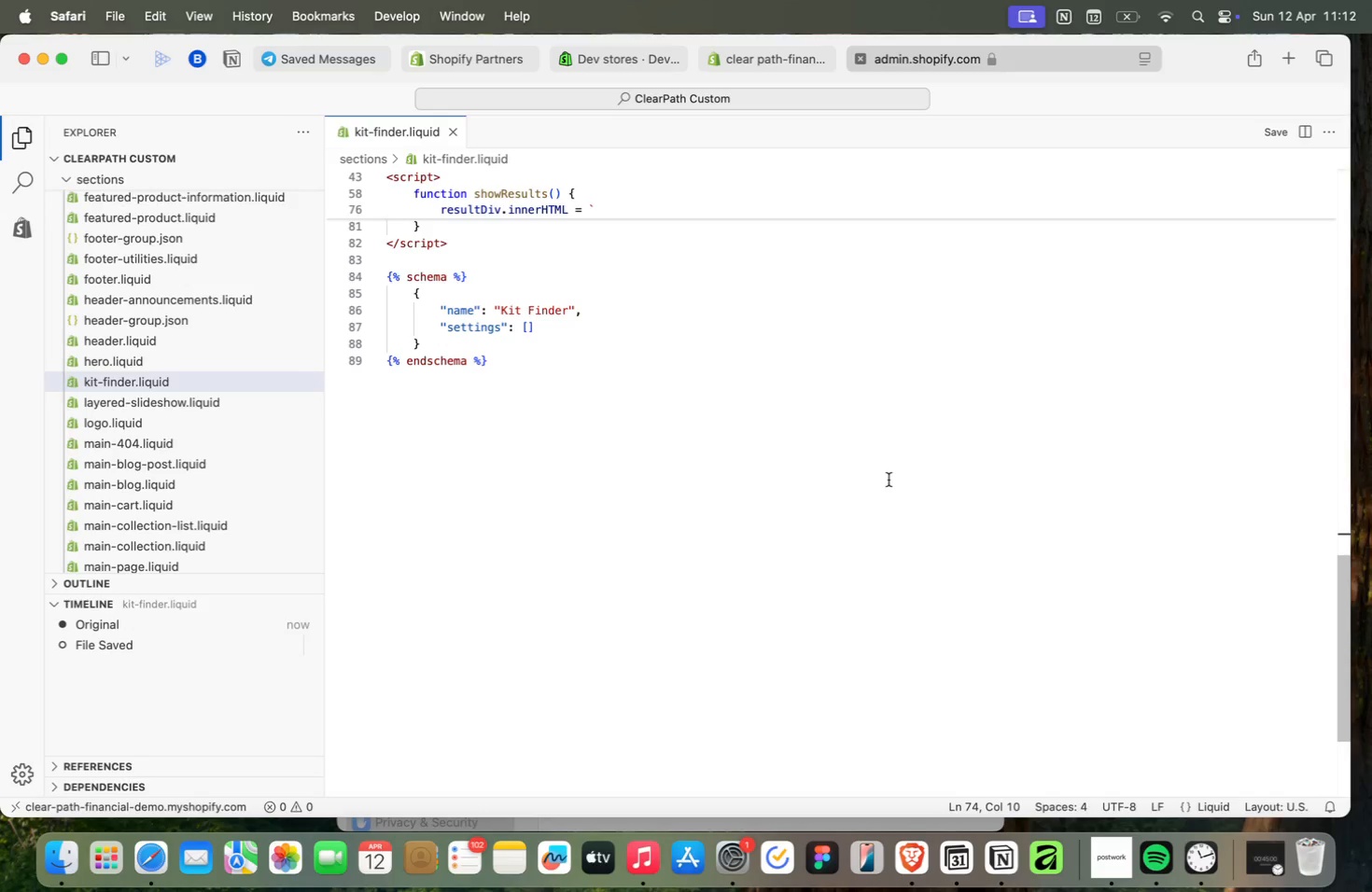 
scroll: coordinate [847, 443], scroll_direction: none, amount: 0.0
 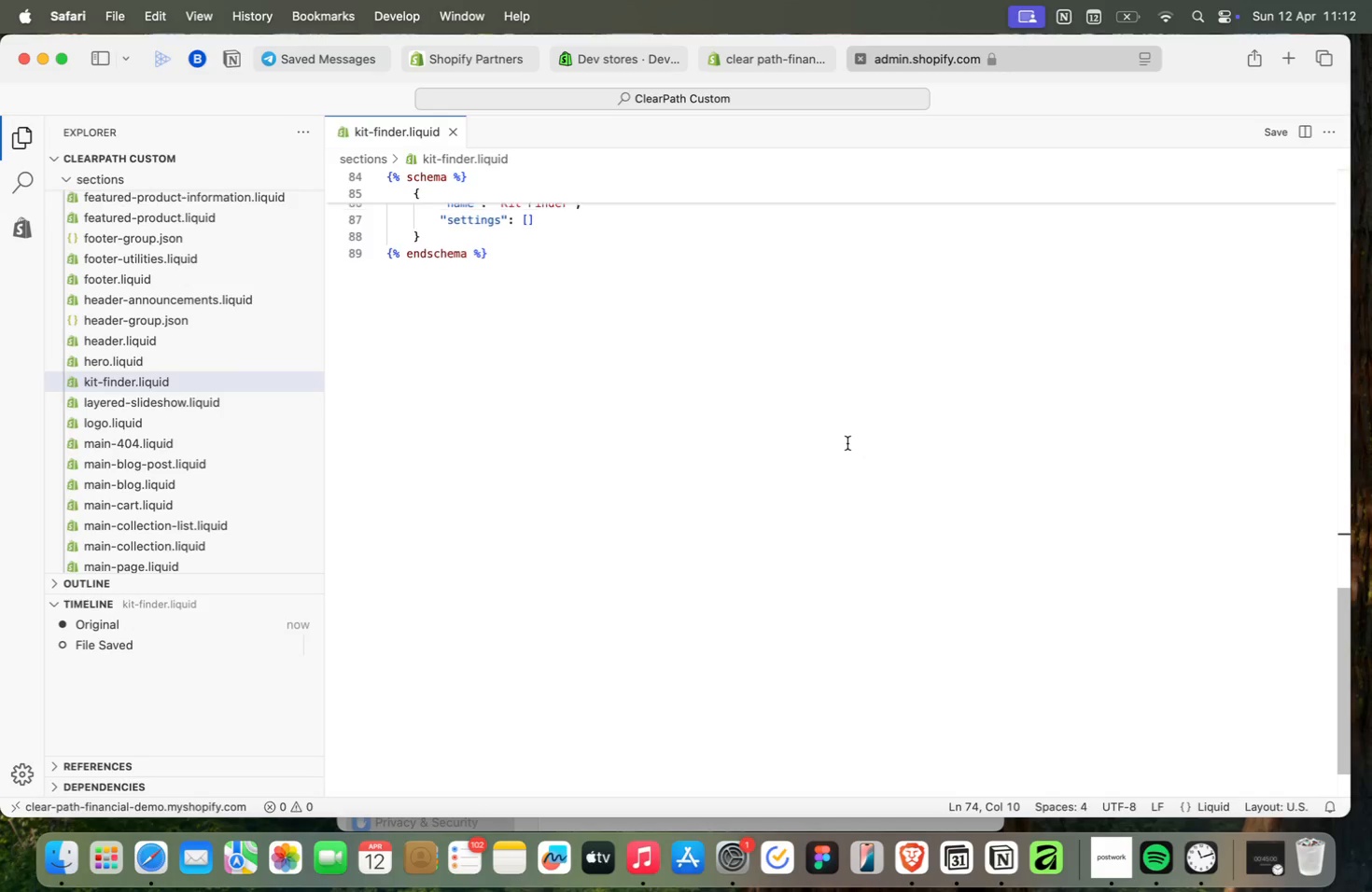 
scroll: coordinate [847, 443], scroll_direction: up, amount: 4.0
 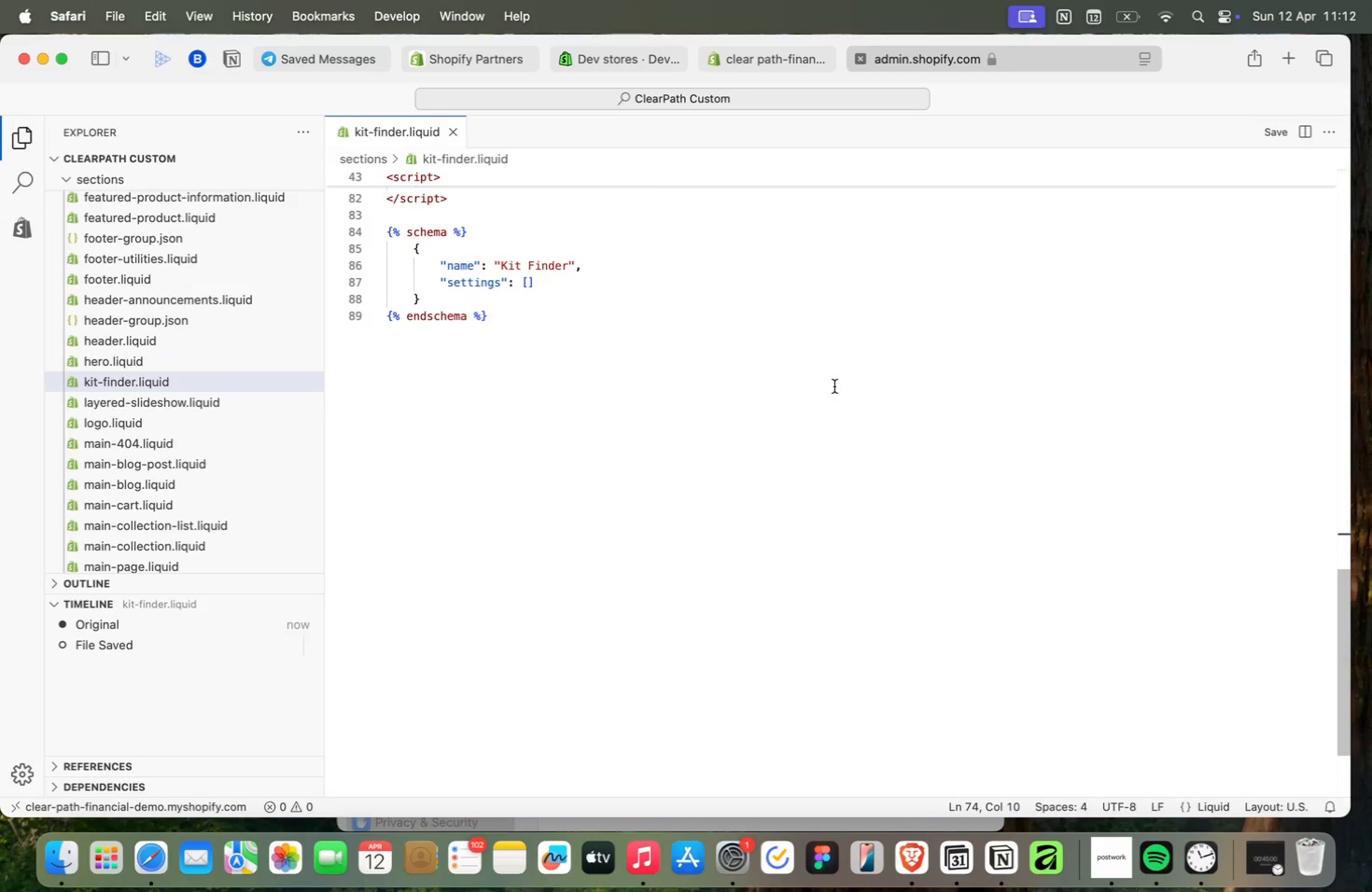 
left_click([767, 60])
 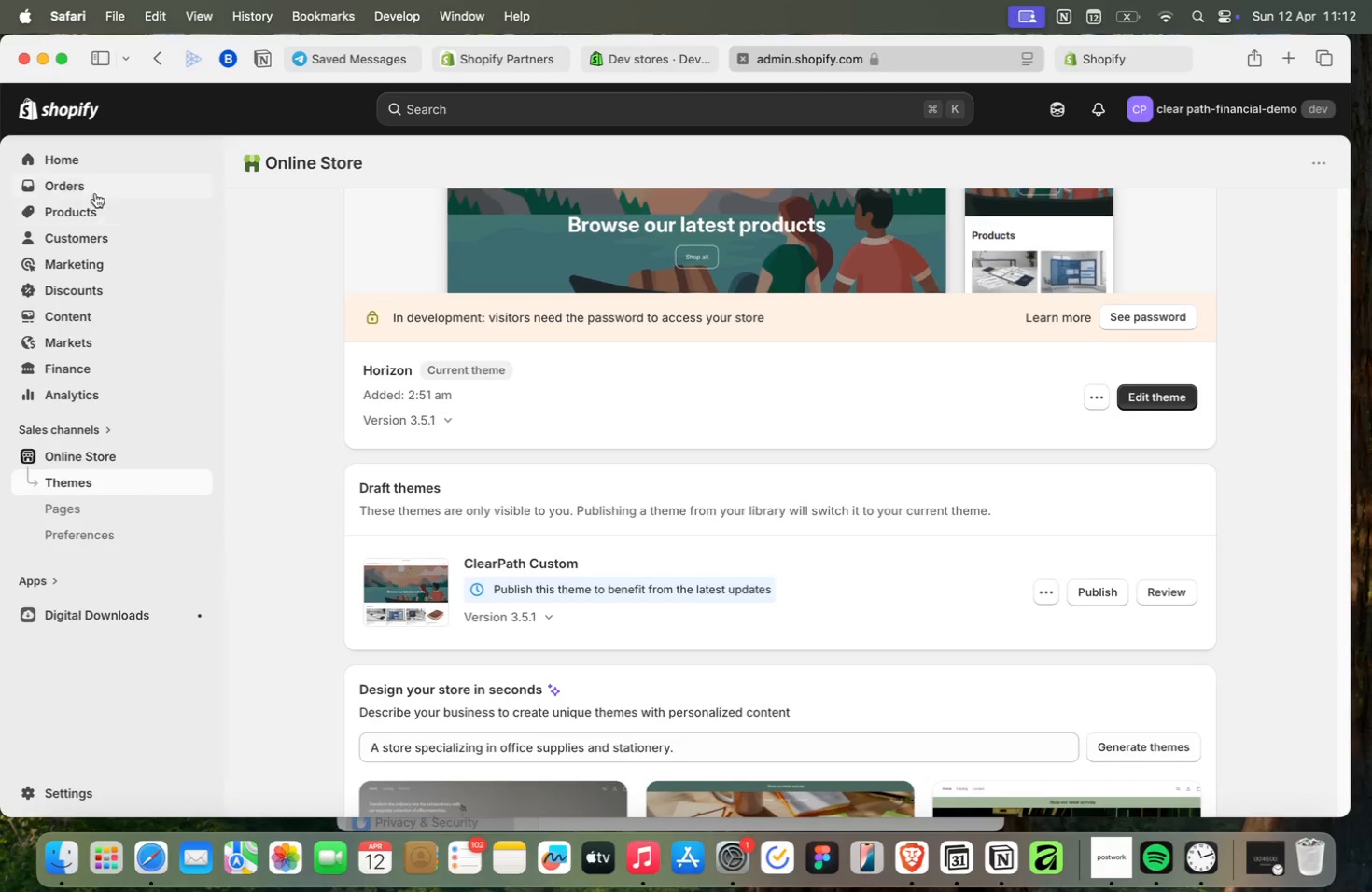 
left_click([92, 216])
 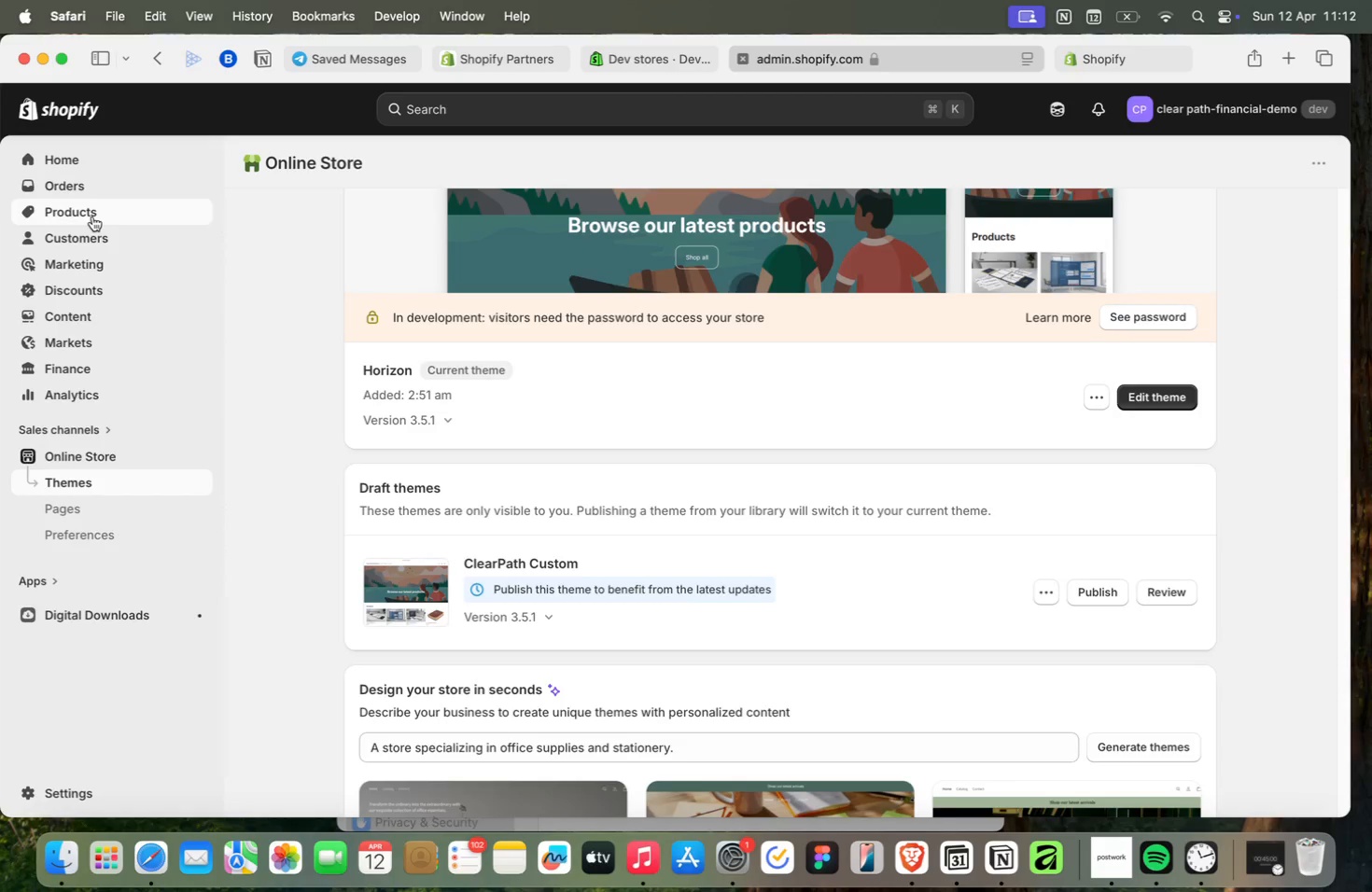 
mouse_move([119, 220])
 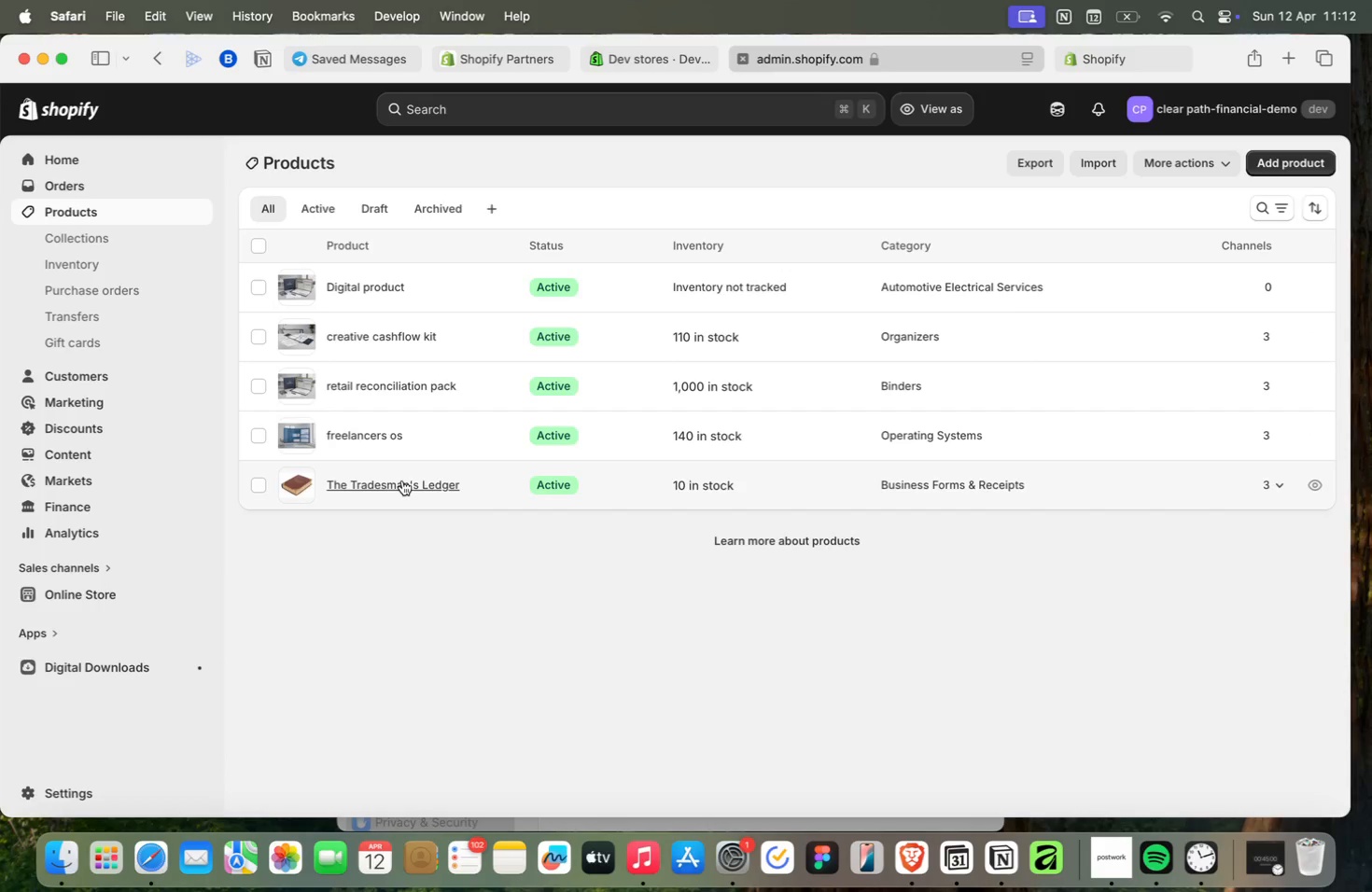 
left_click([405, 482])
 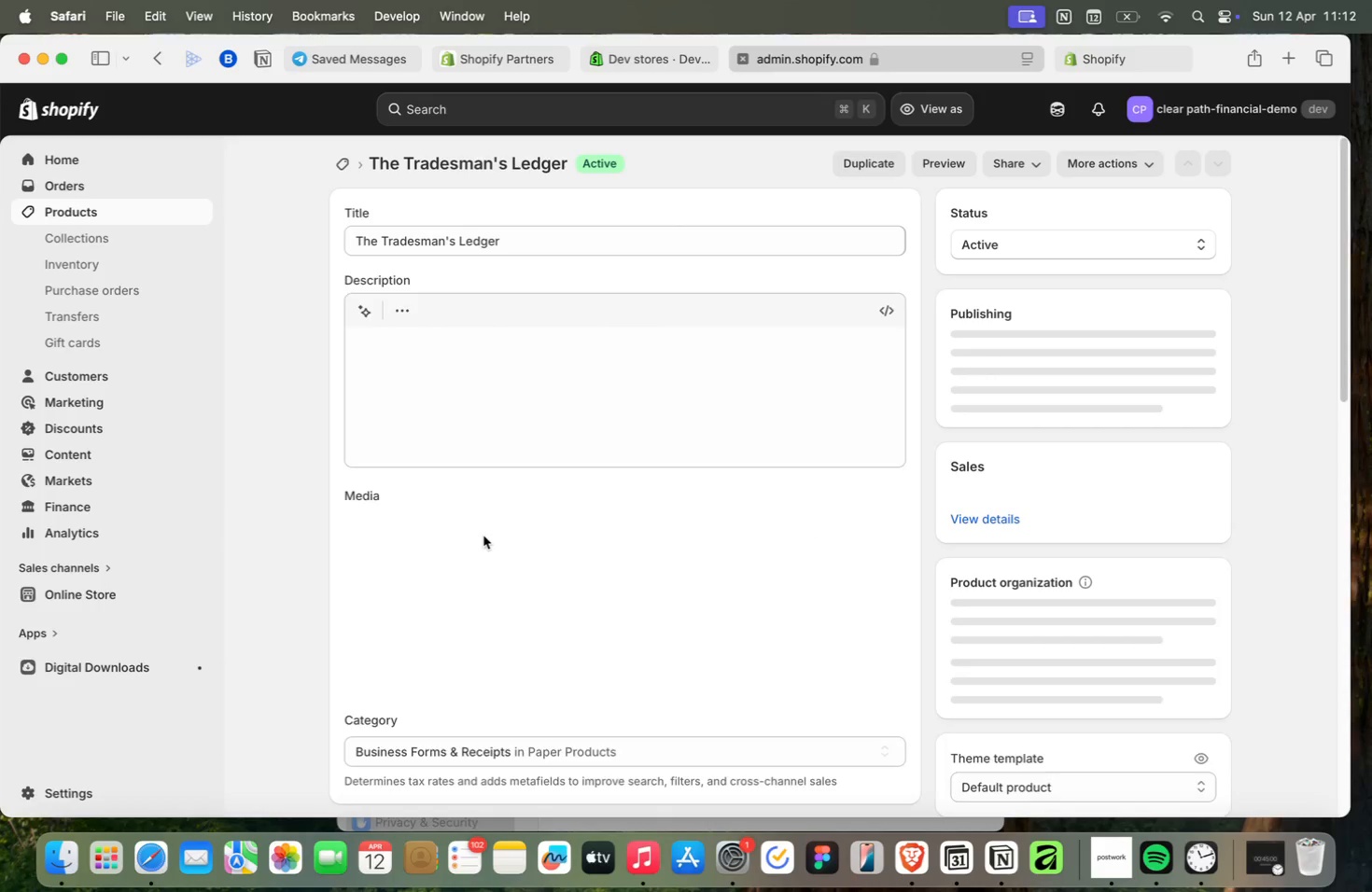 
scroll: coordinate [565, 532], scroll_direction: down, amount: 31.0
 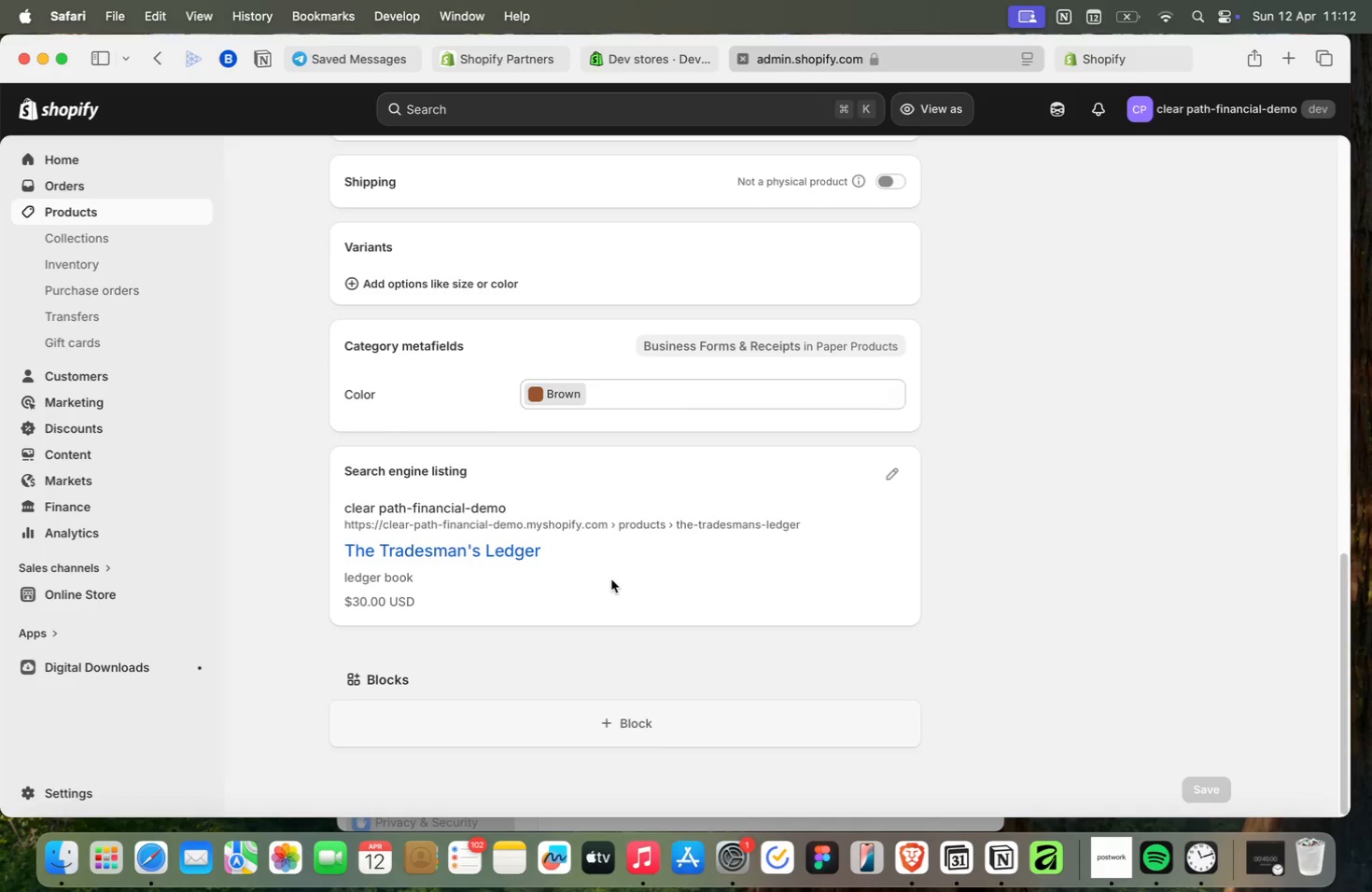 
wait(15.37)
 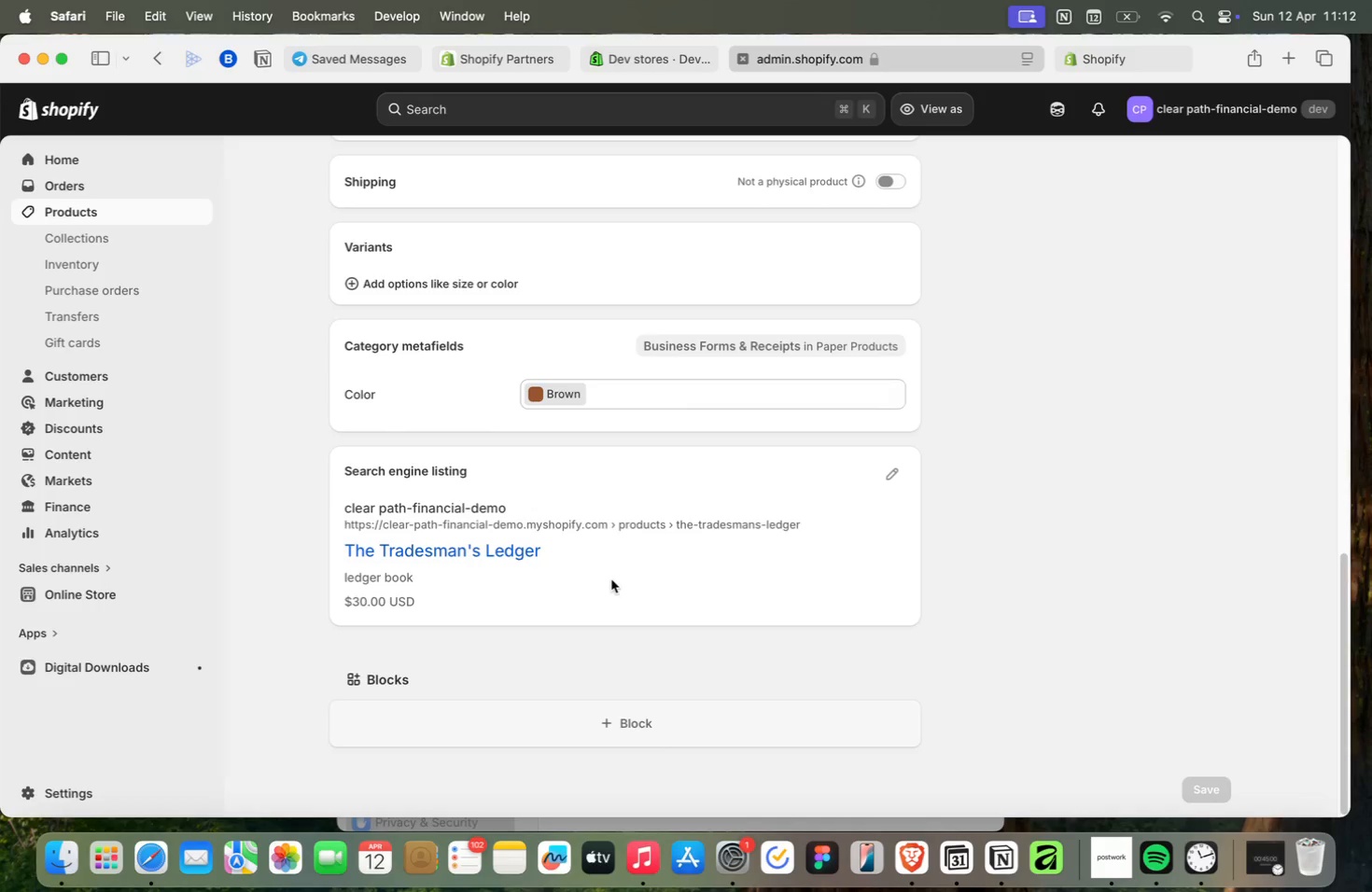 
left_click([887, 473])
 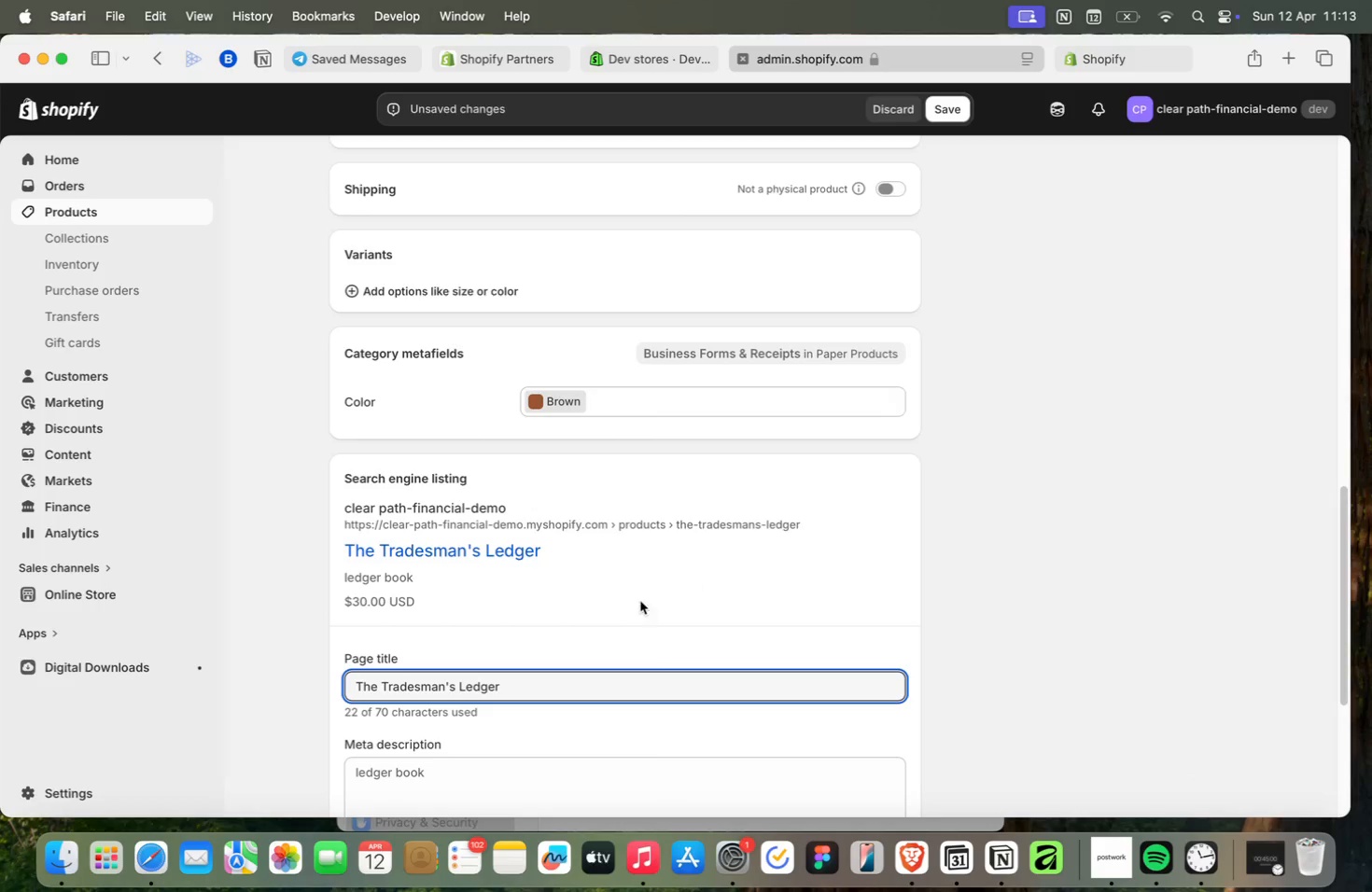 
scroll: coordinate [620, 615], scroll_direction: down, amount: 2.0
 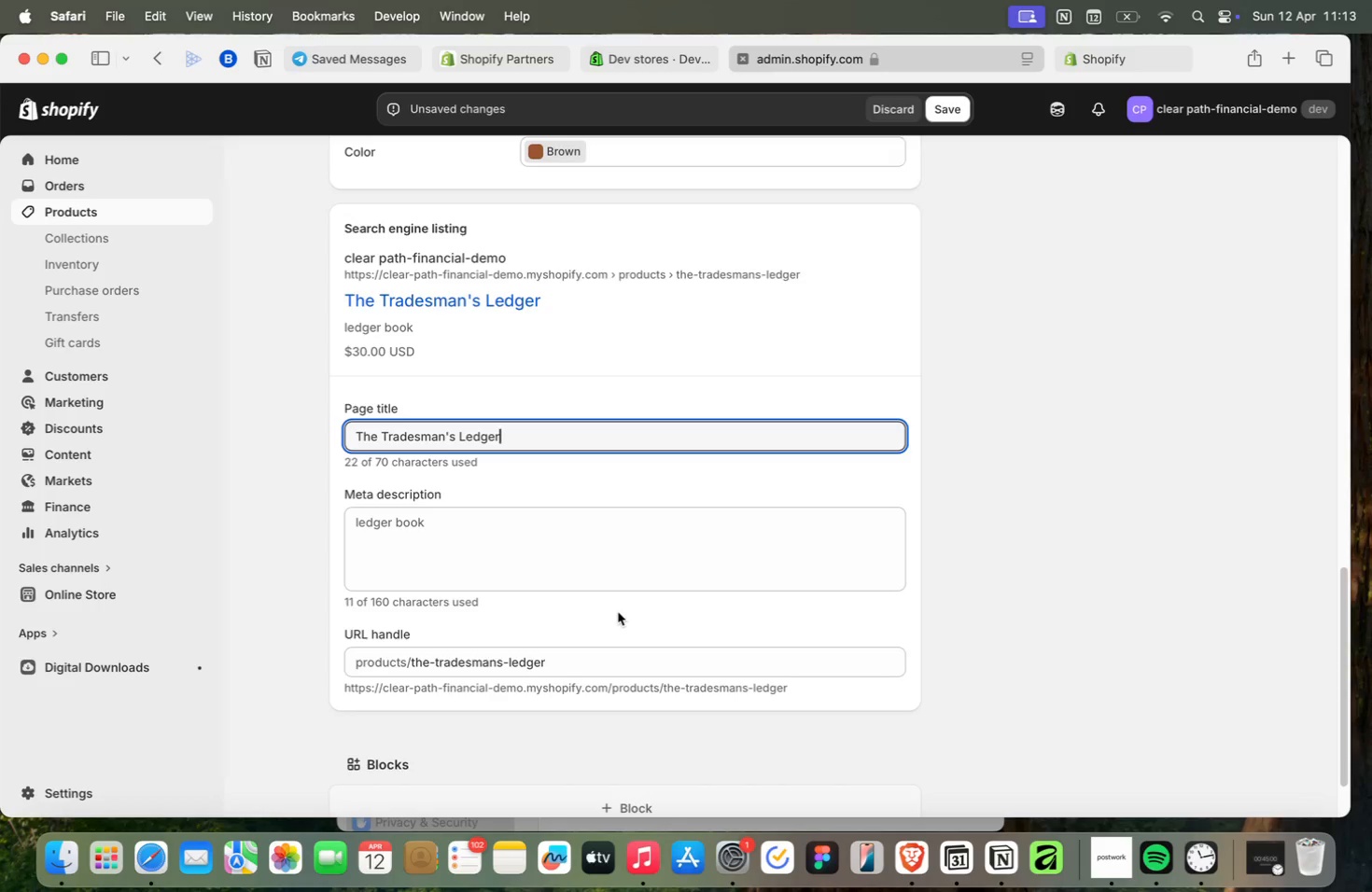 
wait(12.02)
 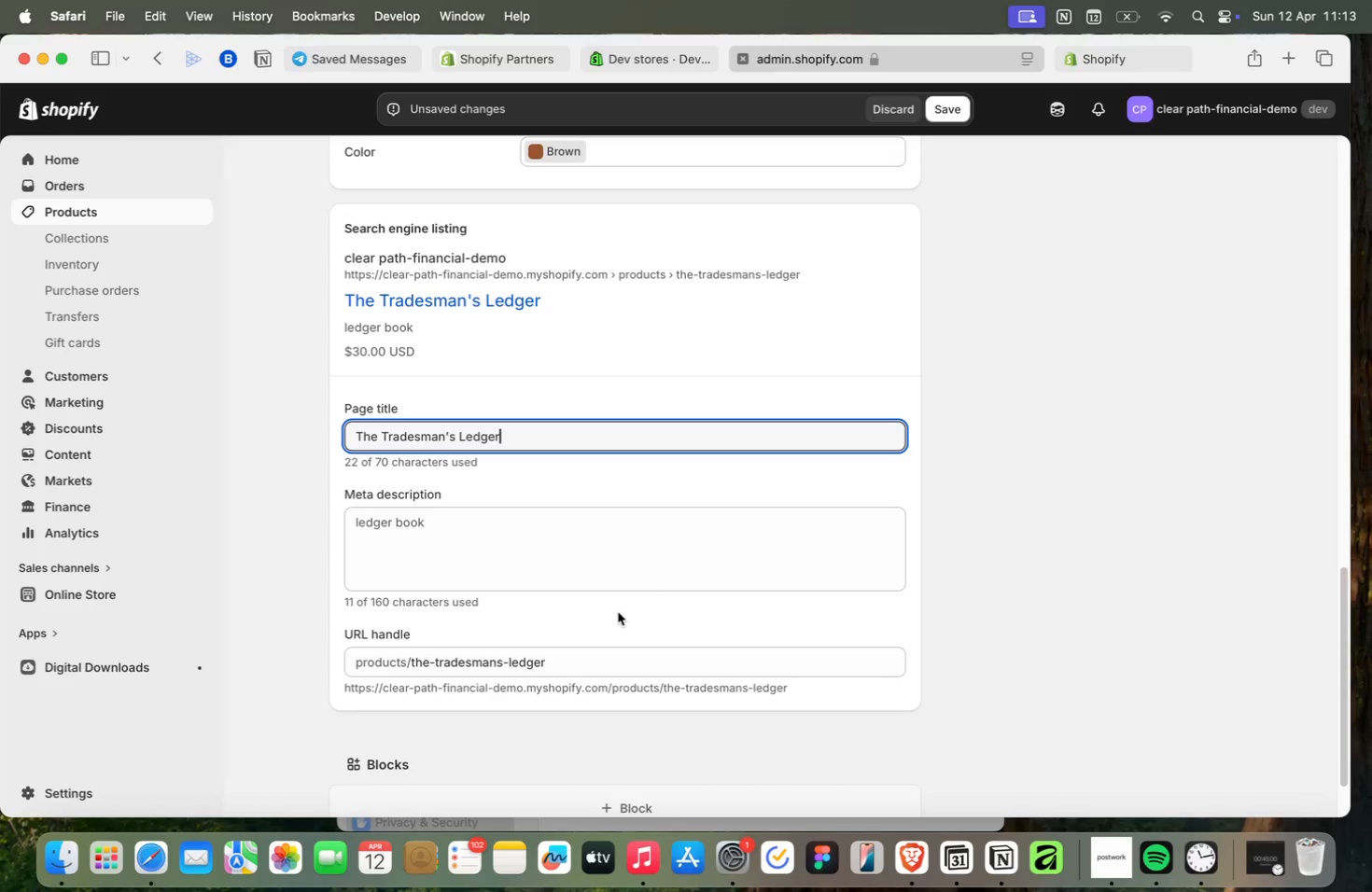 
left_click_drag(start_coordinate=[559, 660], to_coordinate=[407, 666])
 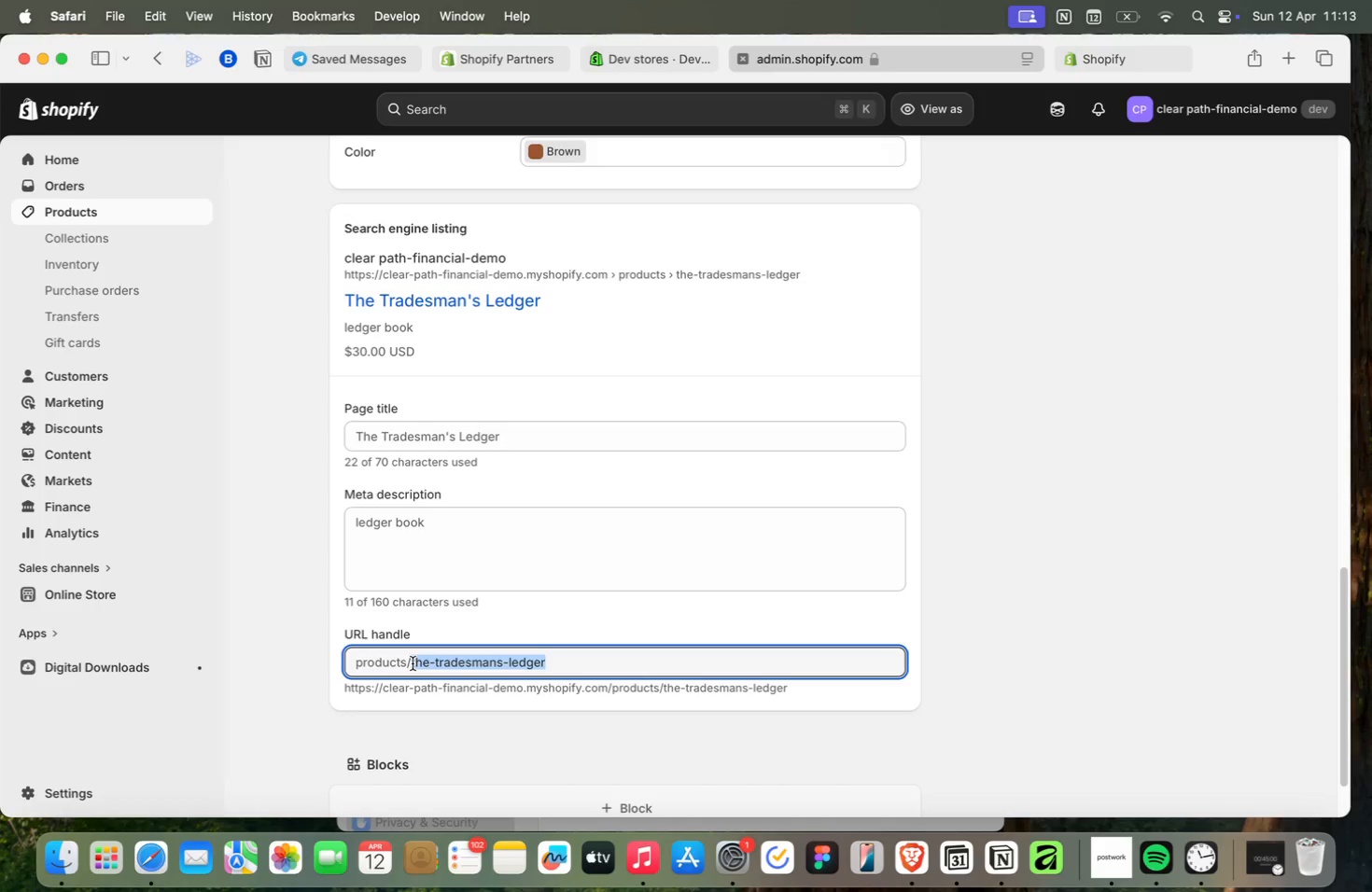 
key(Meta+C)
 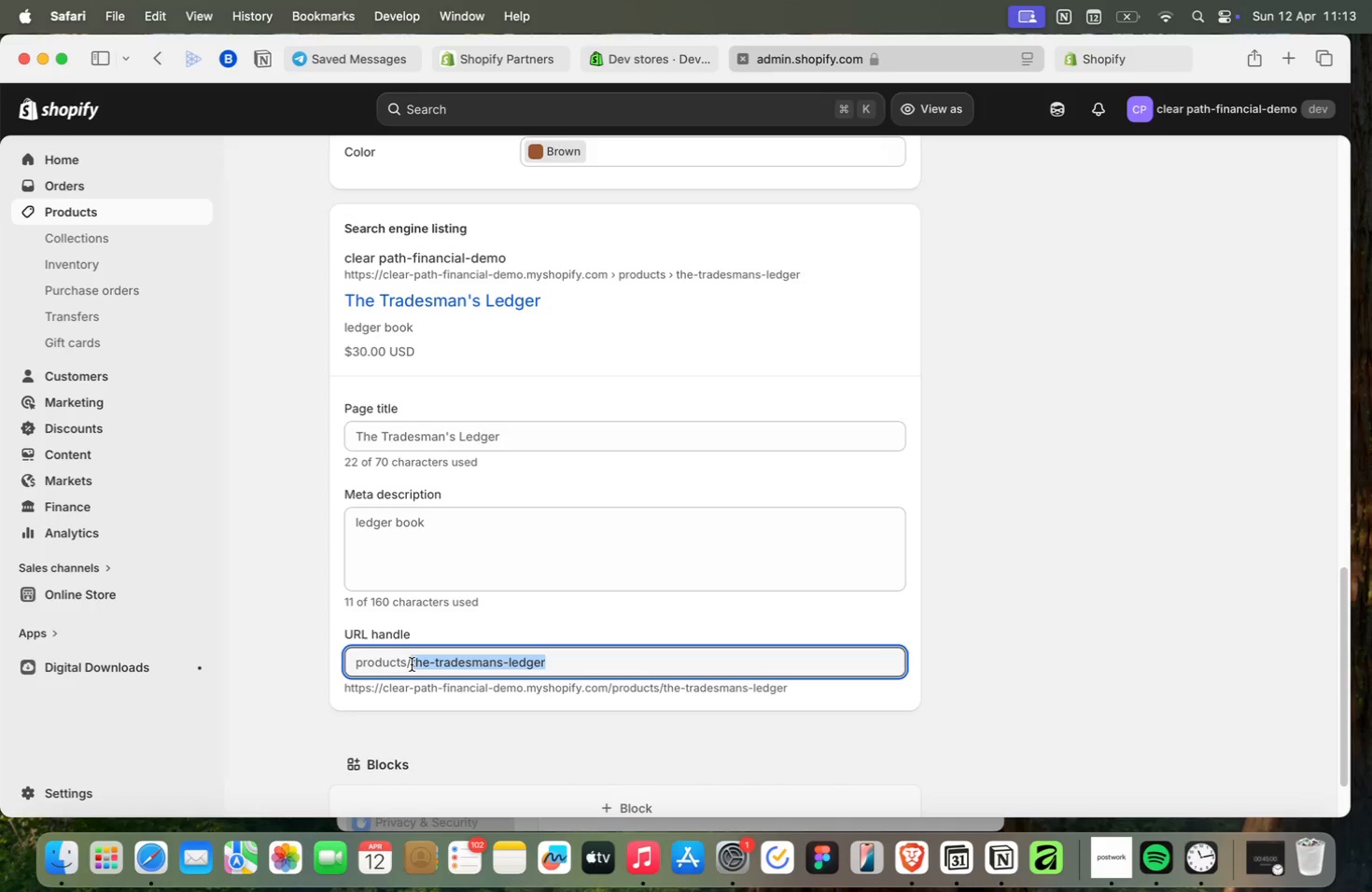 
key(Meta+C)
 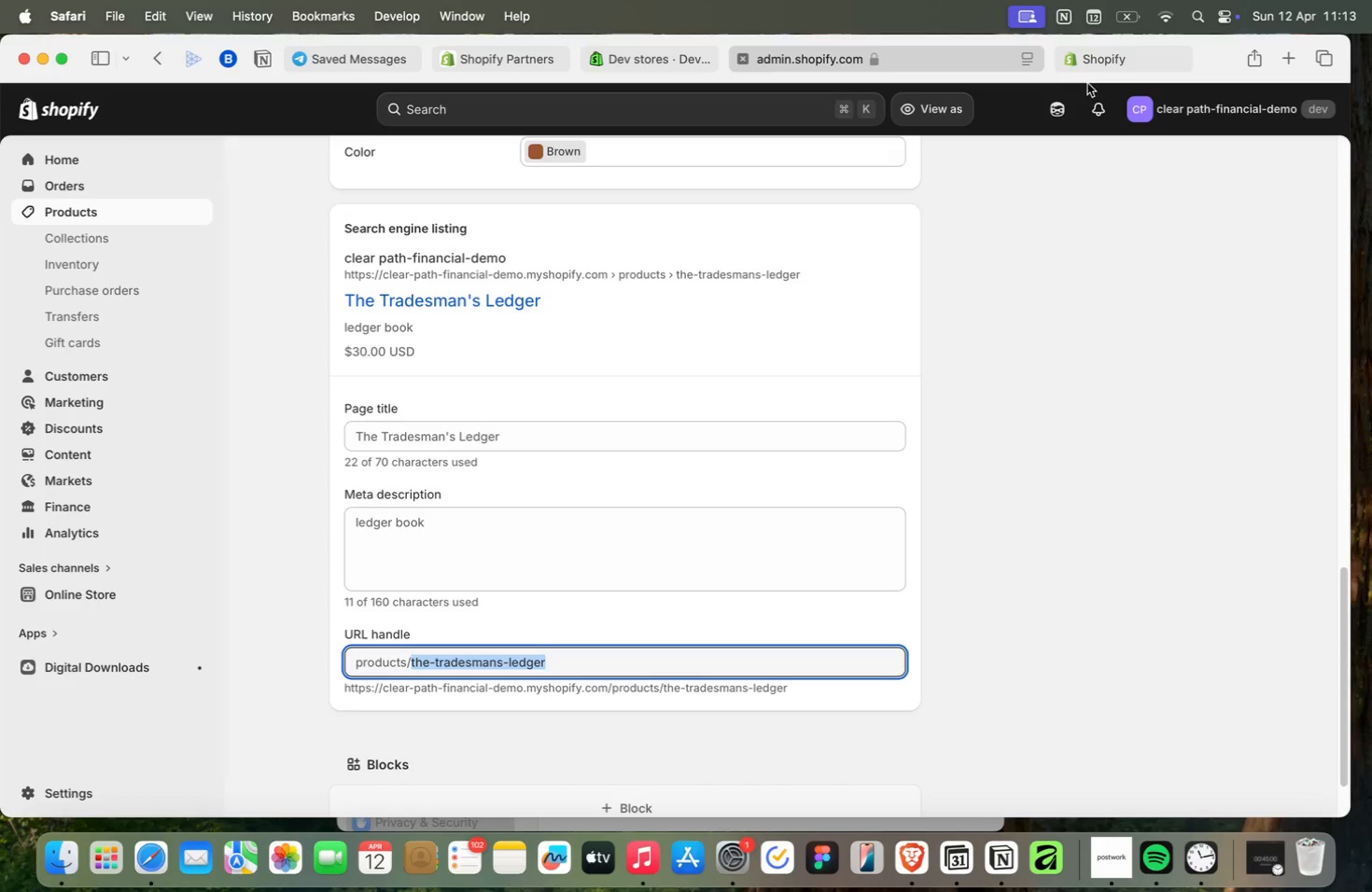 
left_click([1100, 56])
 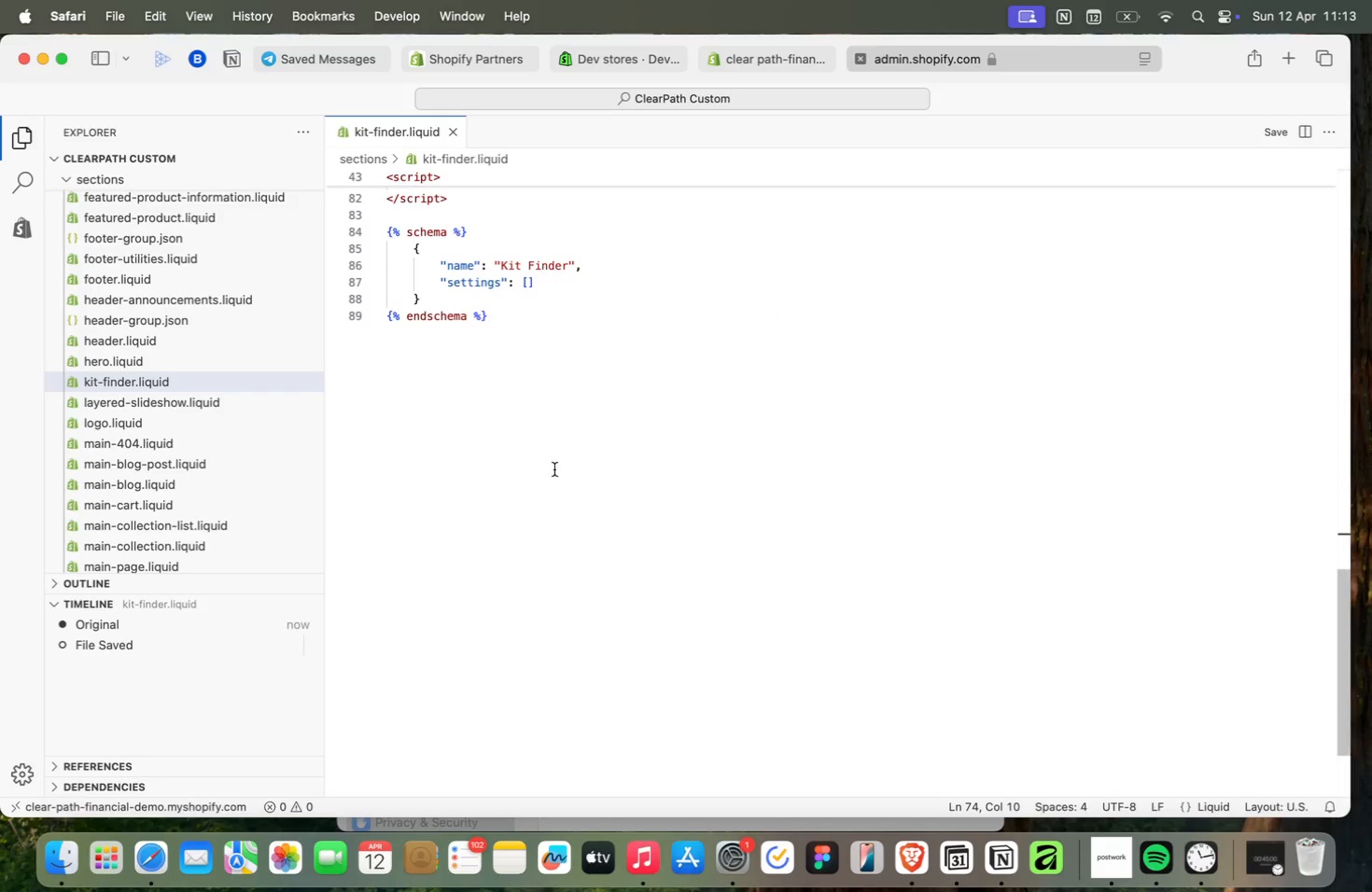 
scroll: coordinate [555, 469], scroll_direction: up, amount: 11.0
 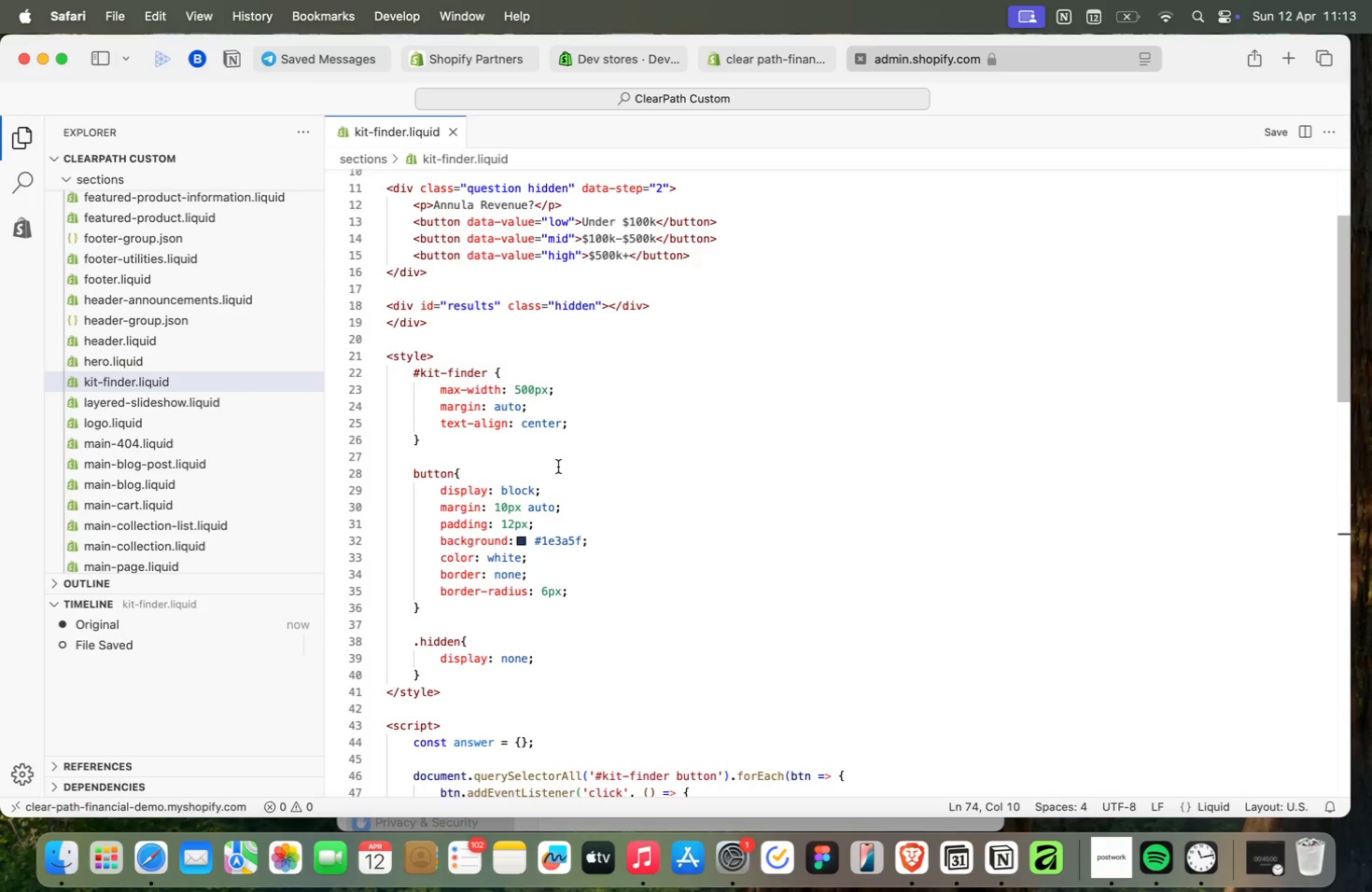 
scroll: coordinate [577, 535], scroll_direction: down, amount: 20.0
 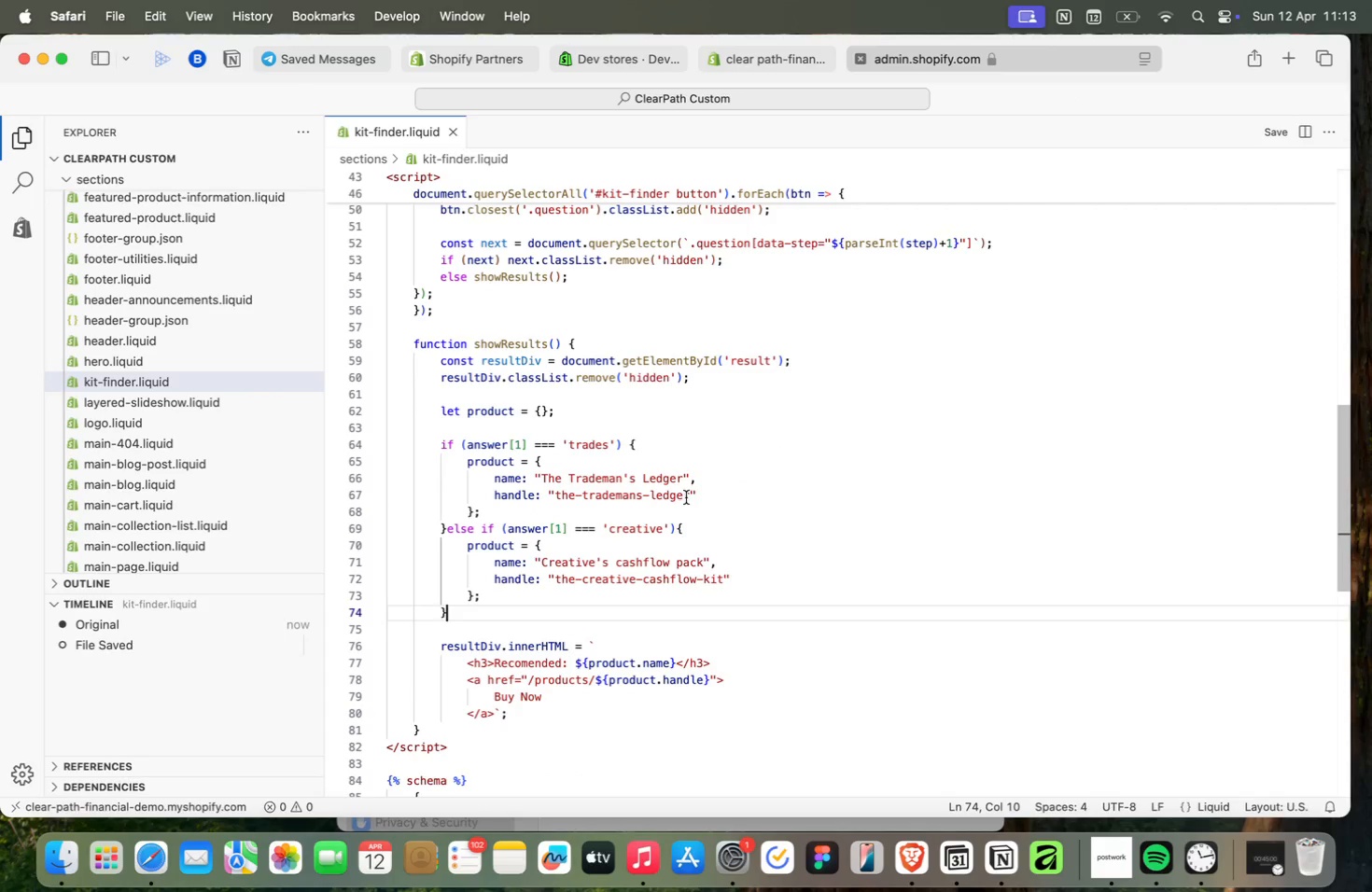 
left_click_drag(start_coordinate=[693, 500], to_coordinate=[672, 500])
 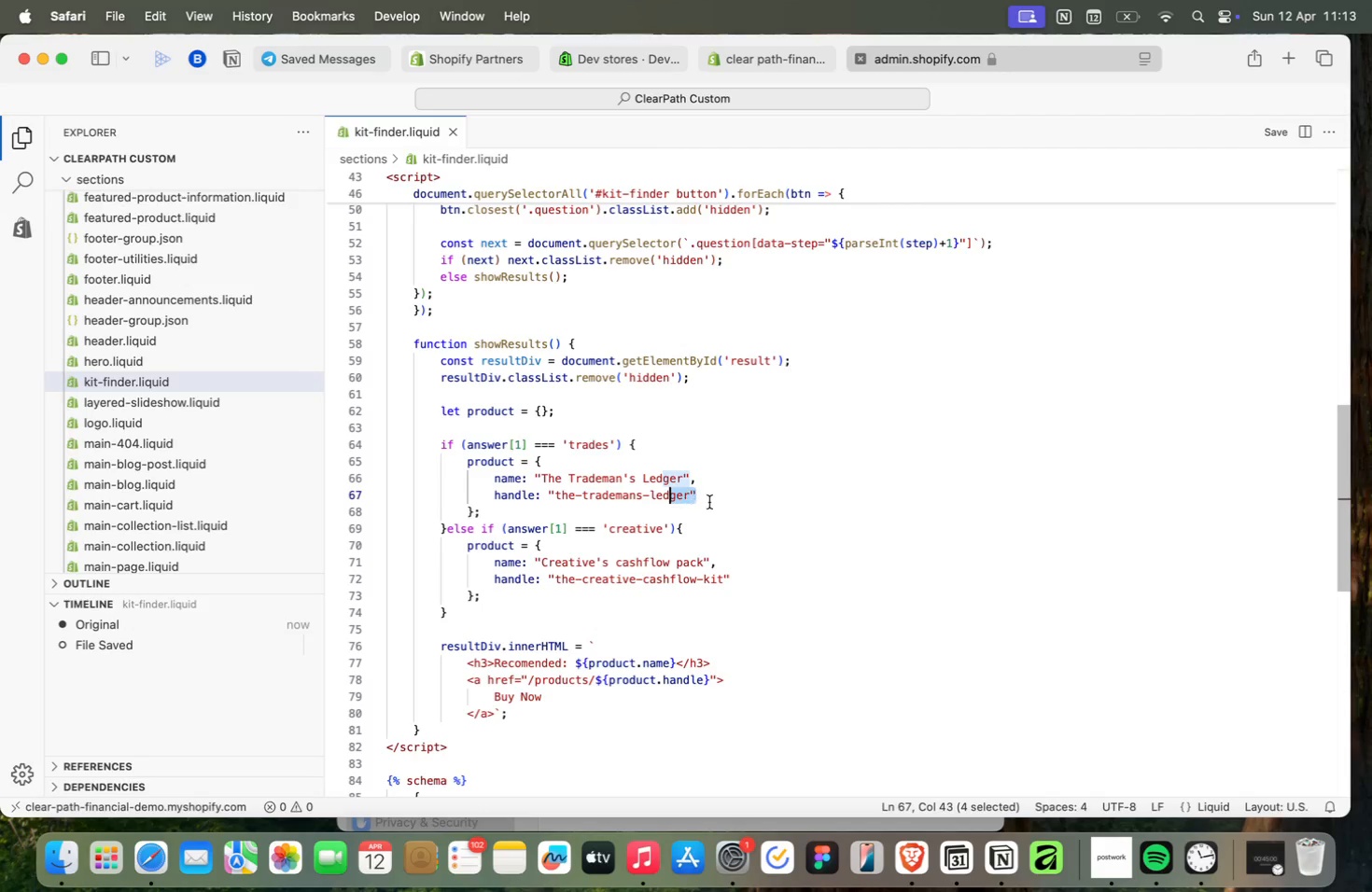 
left_click([713, 502])
 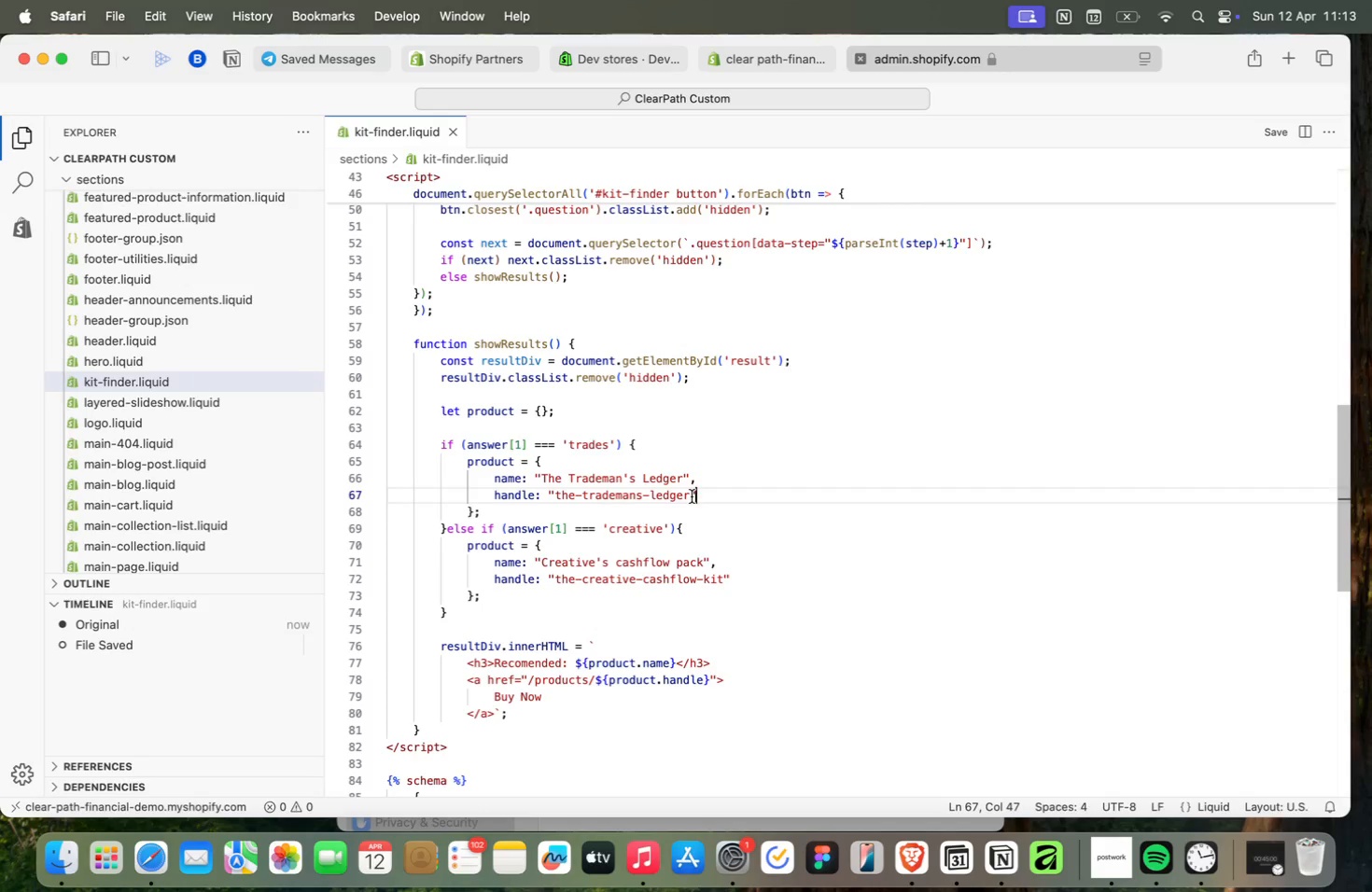 
left_click([690, 495])
 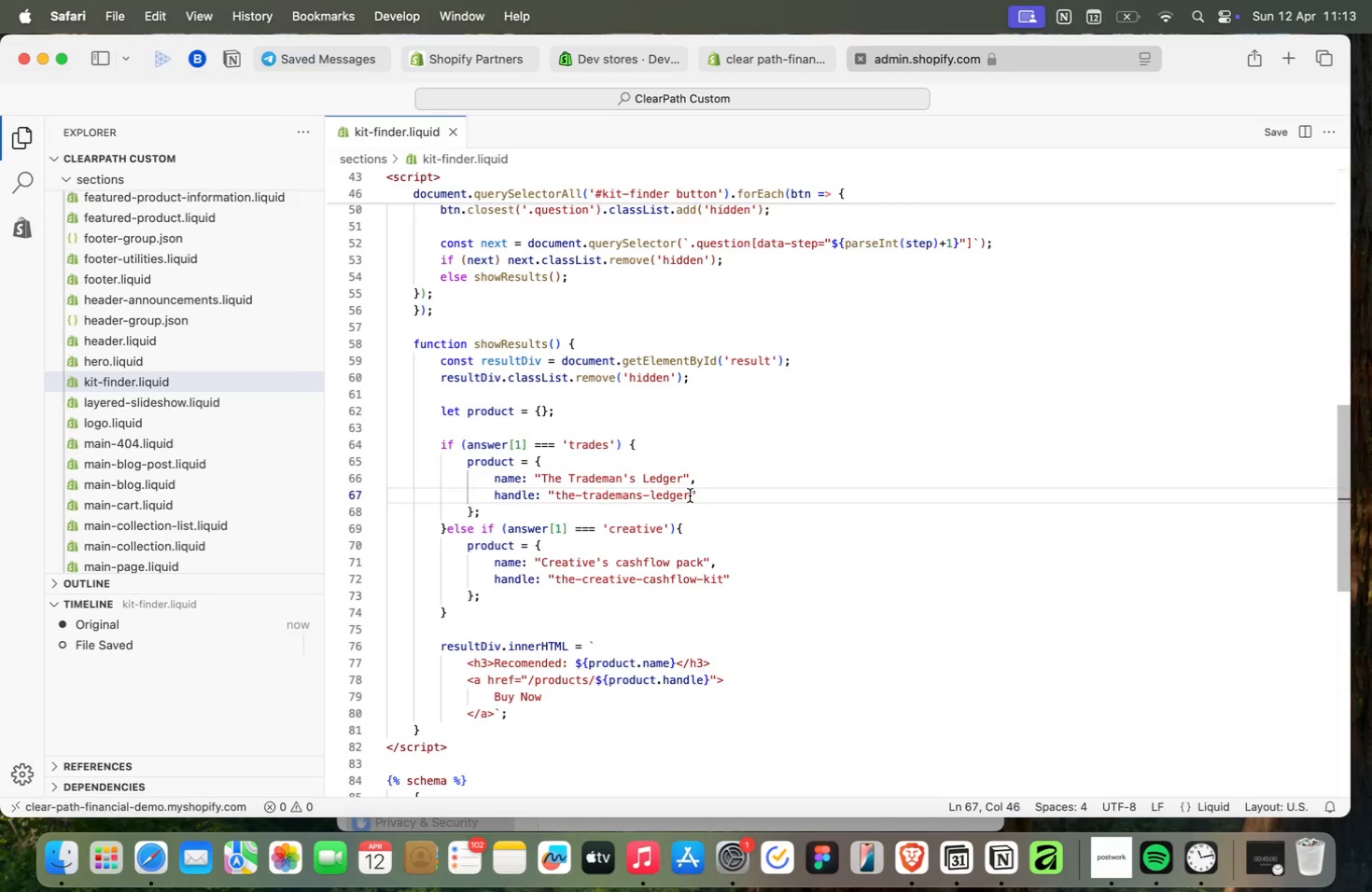 
left_click_drag(start_coordinate=[690, 495], to_coordinate=[557, 501])